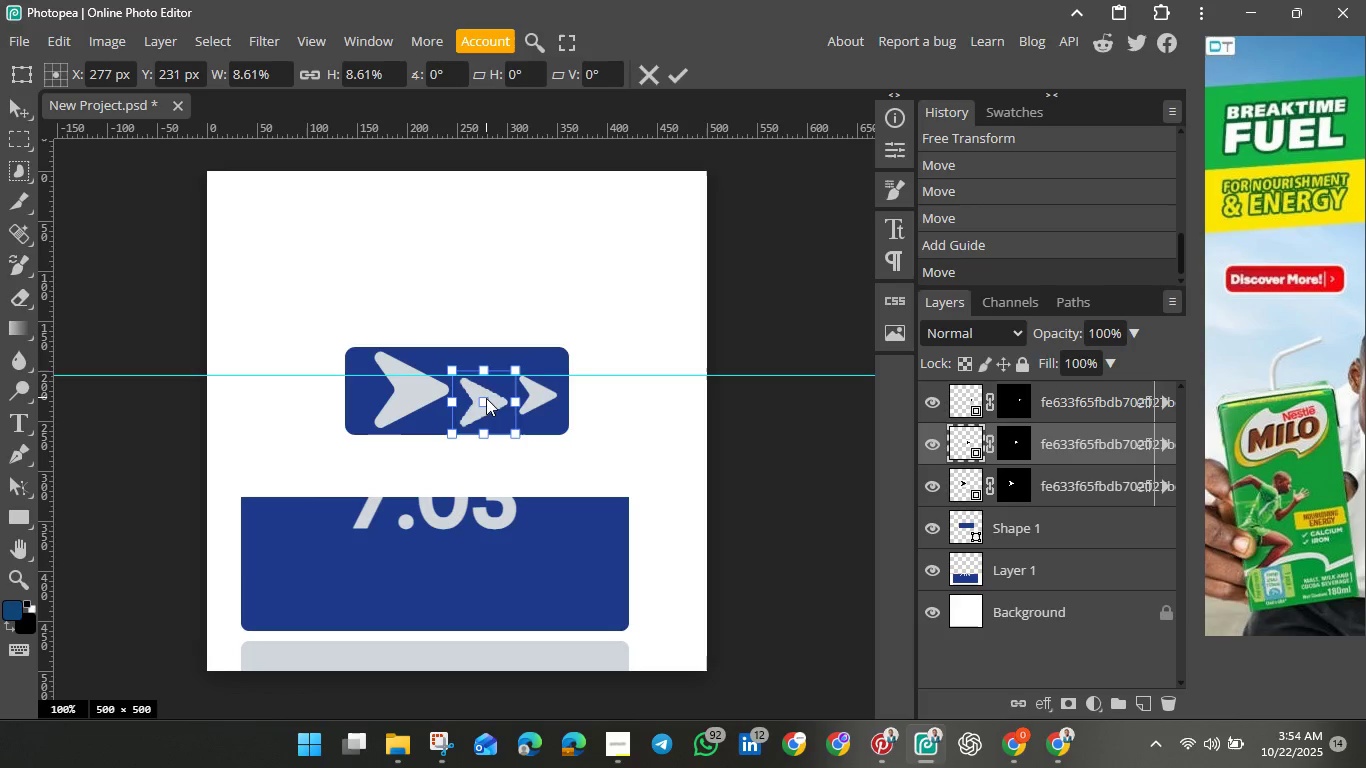 
hold_key(key=ShiftLeft, duration=0.94)
 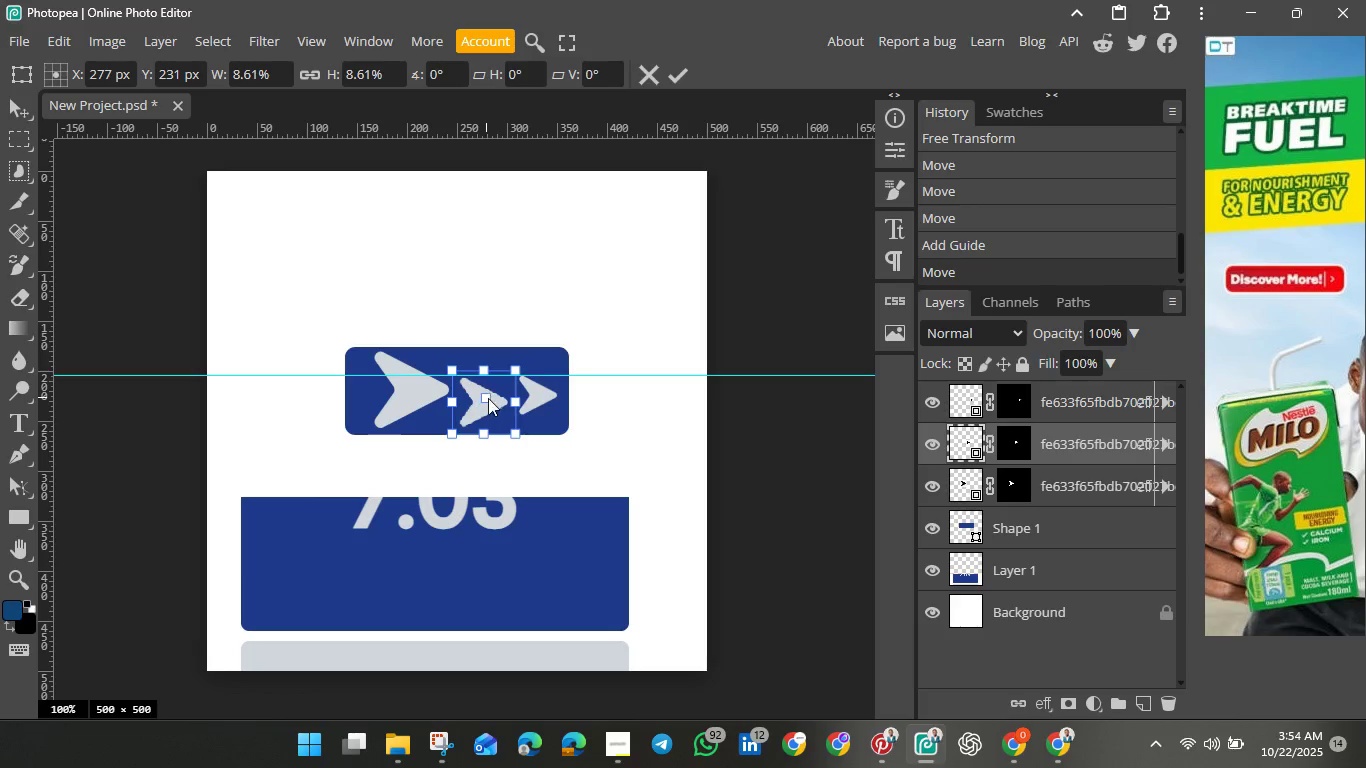 
left_click_drag(start_coordinate=[486, 398], to_coordinate=[500, 394])
 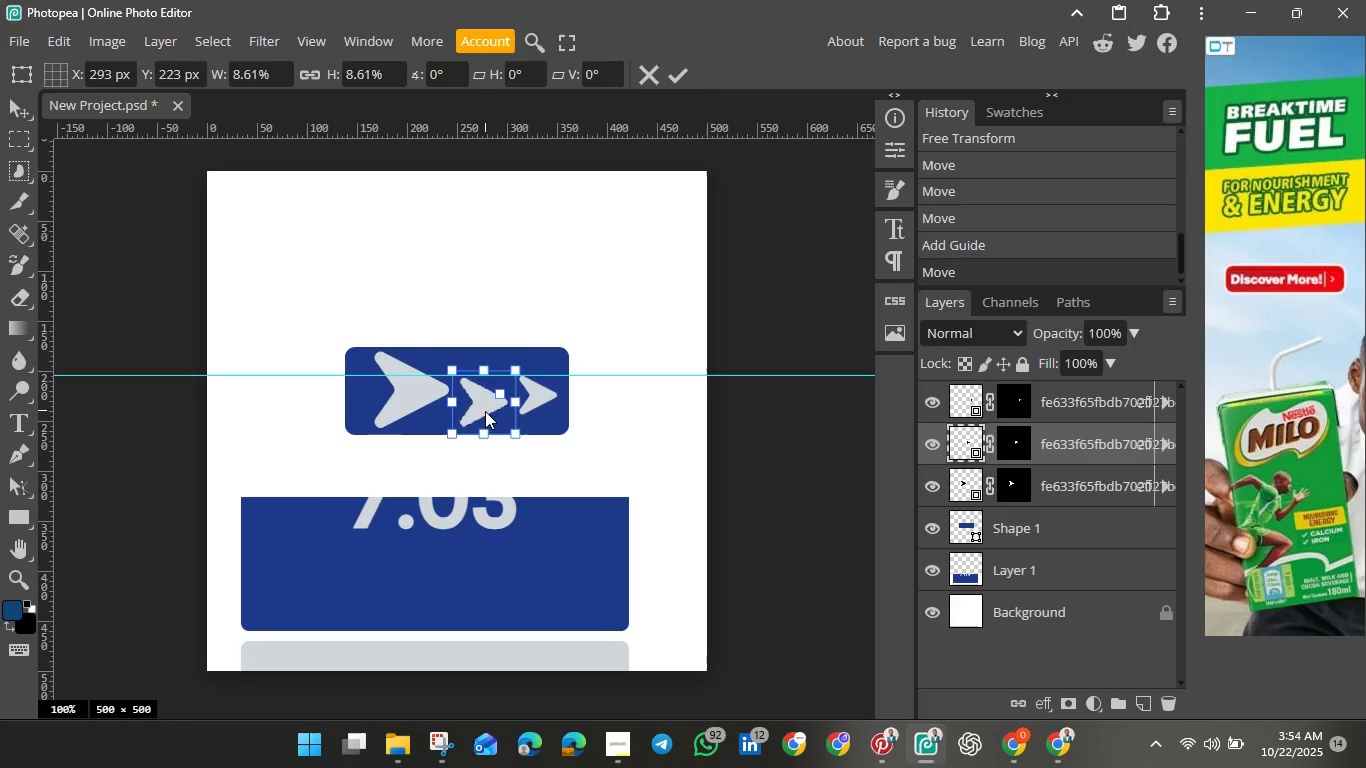 
left_click_drag(start_coordinate=[485, 411], to_coordinate=[499, 404])
 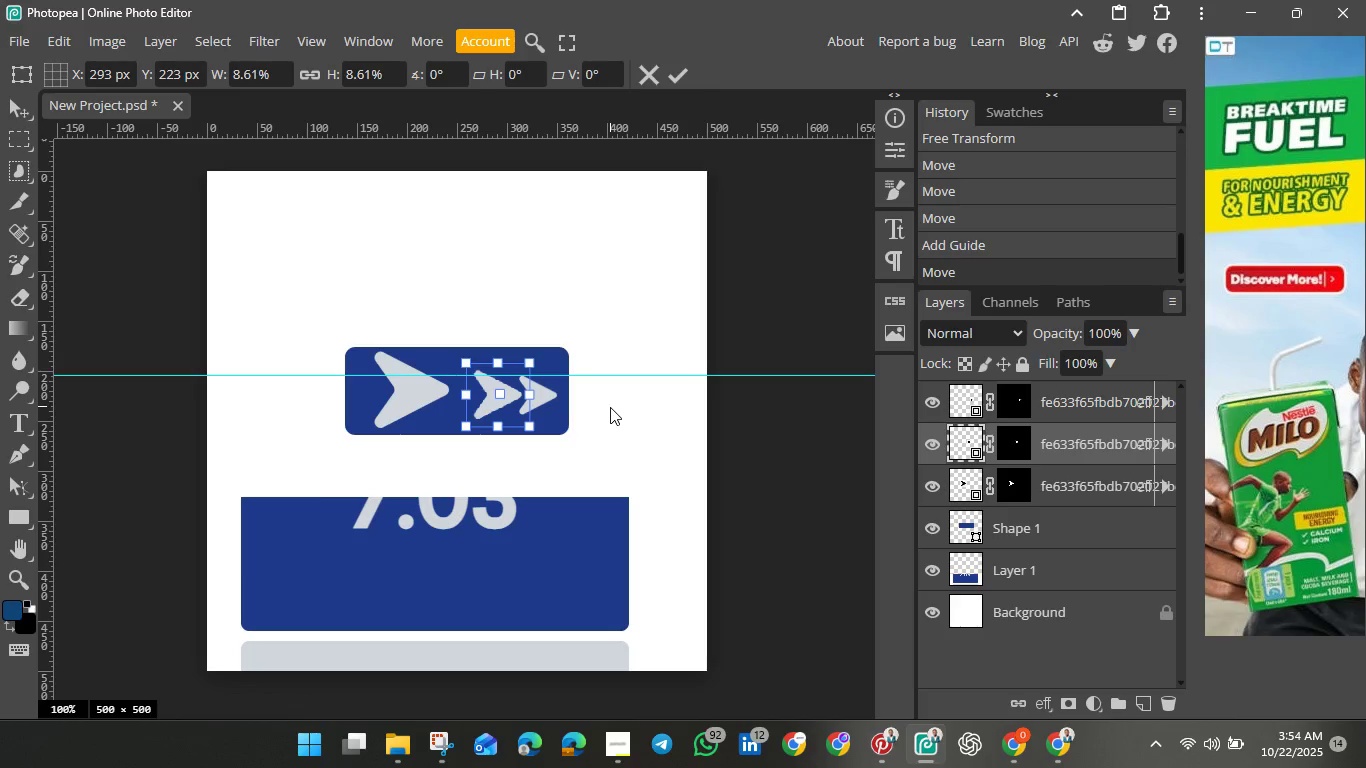 
left_click([610, 407])
 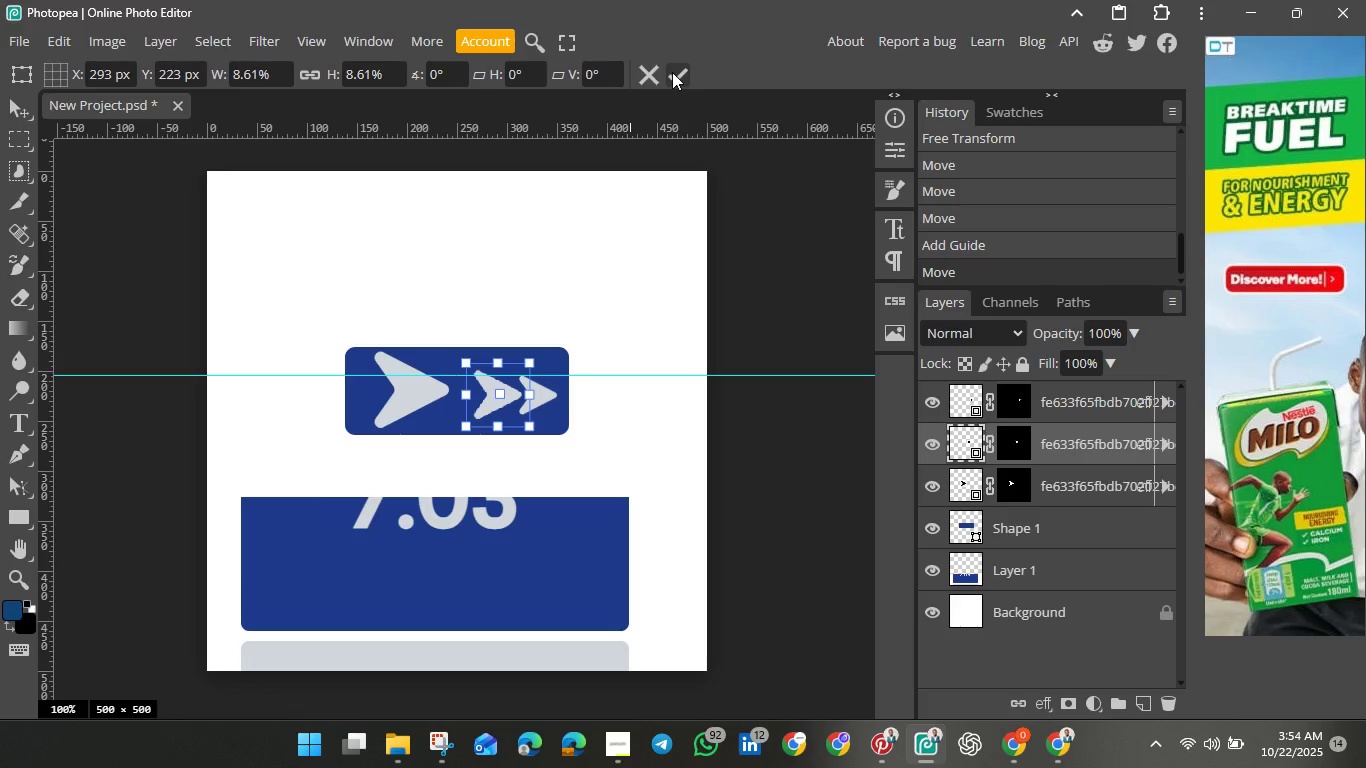 
left_click([672, 72])
 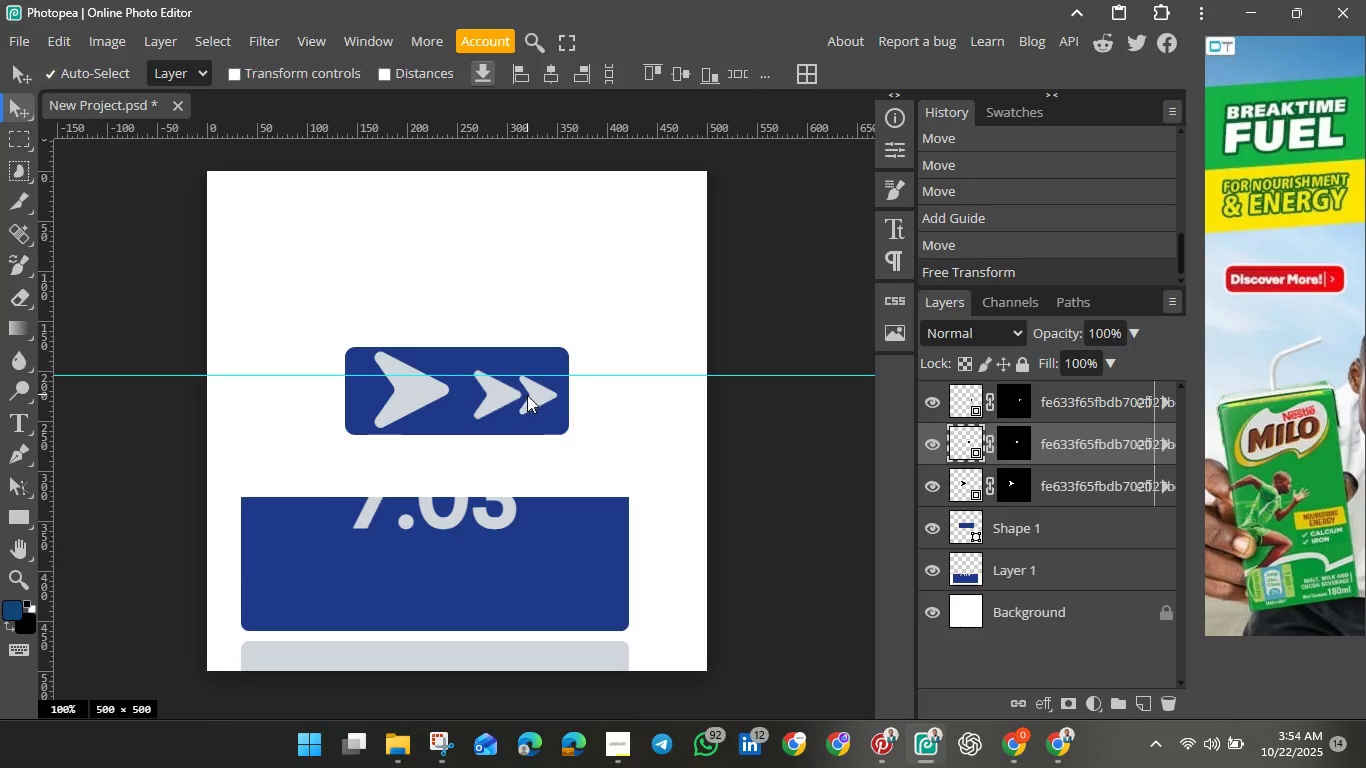 
left_click([499, 403])
 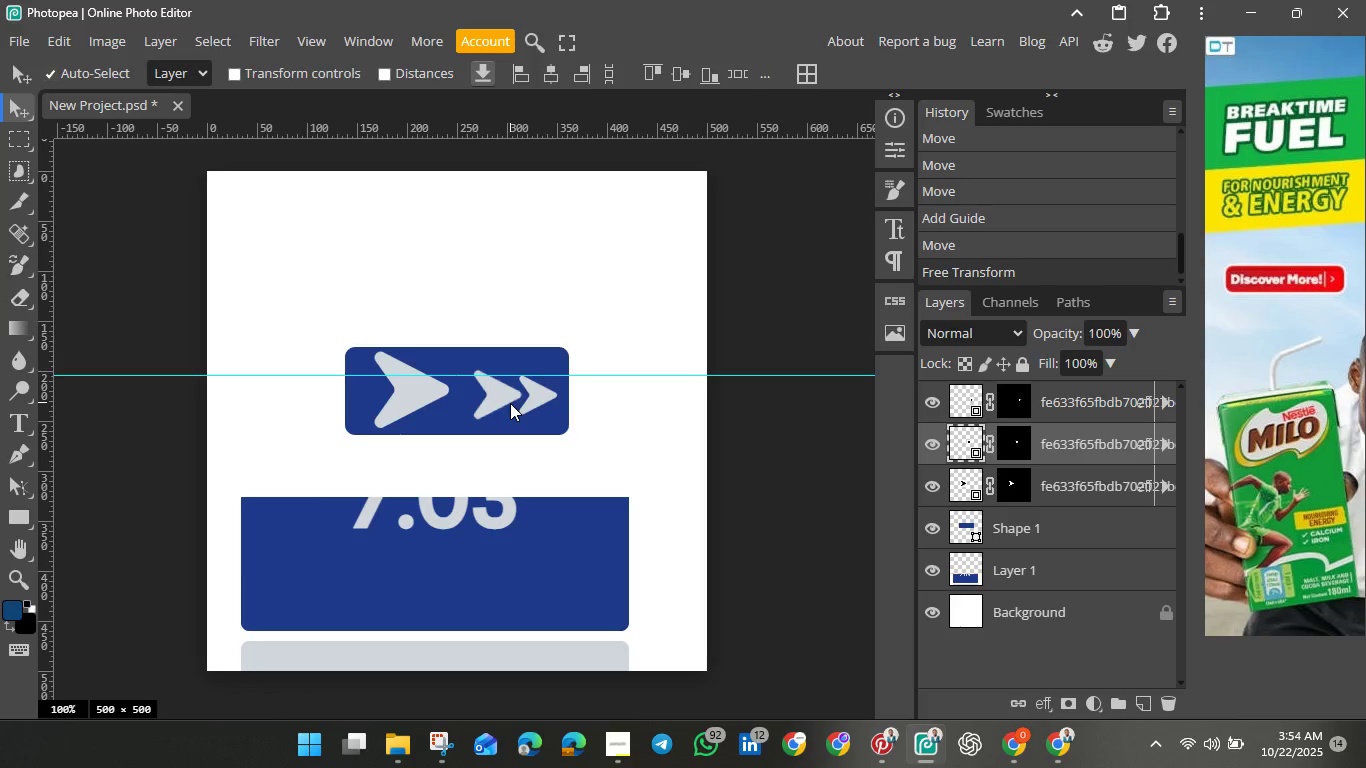 
key(Backspace)
 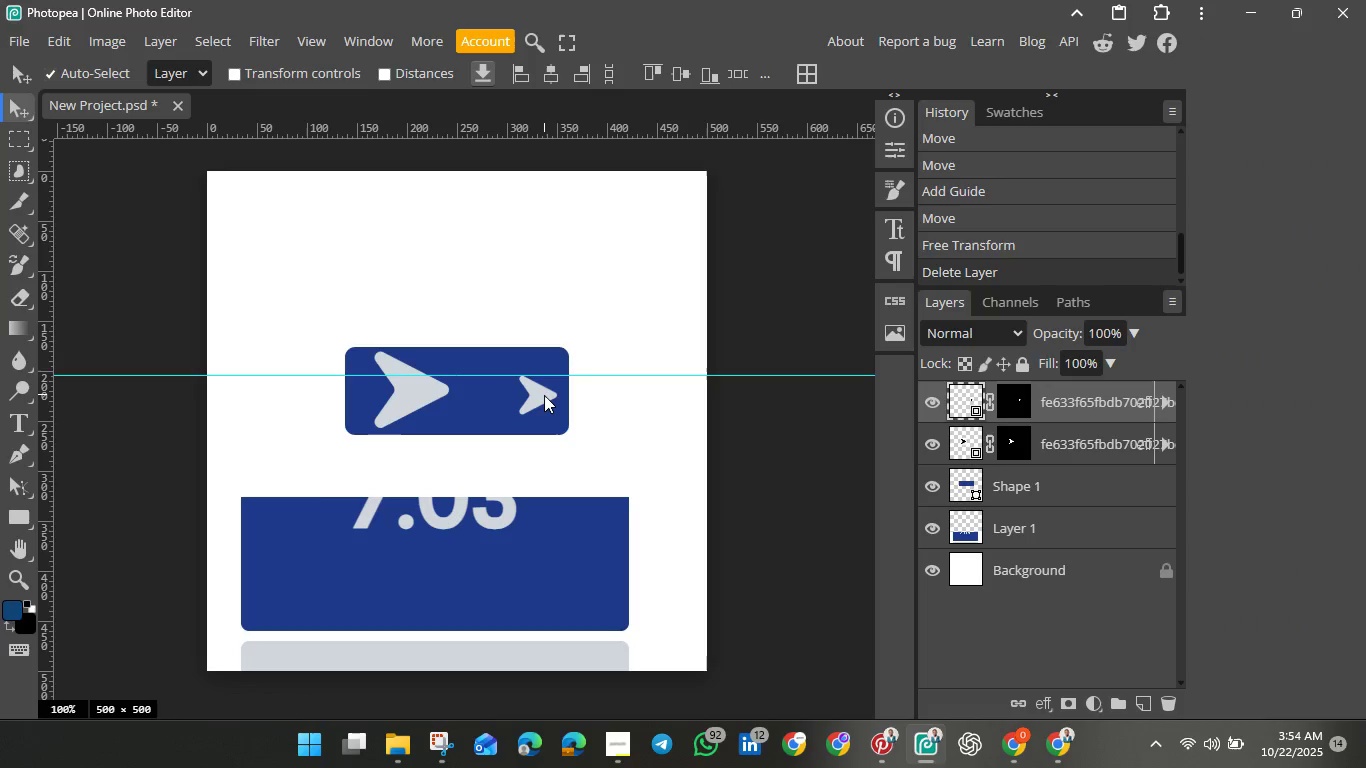 
left_click([544, 395])
 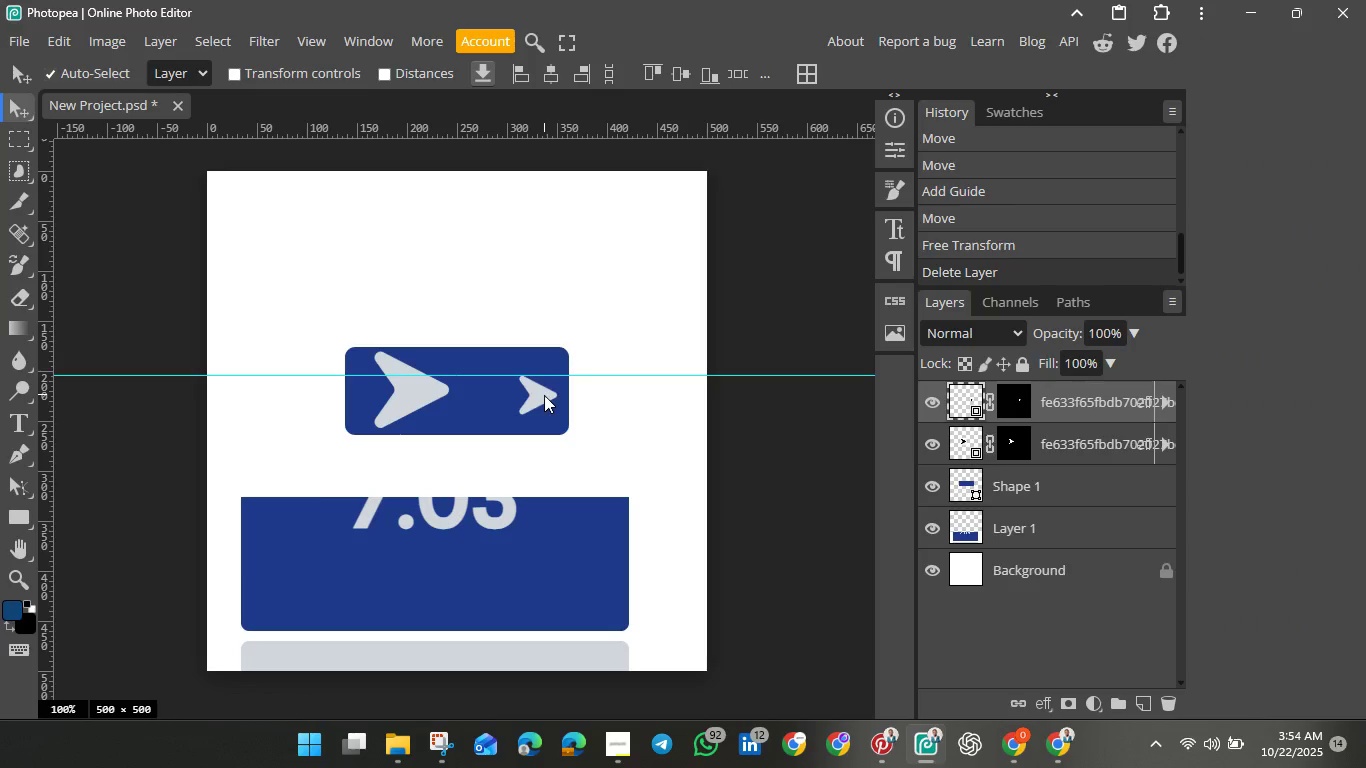 
key(Backspace)
 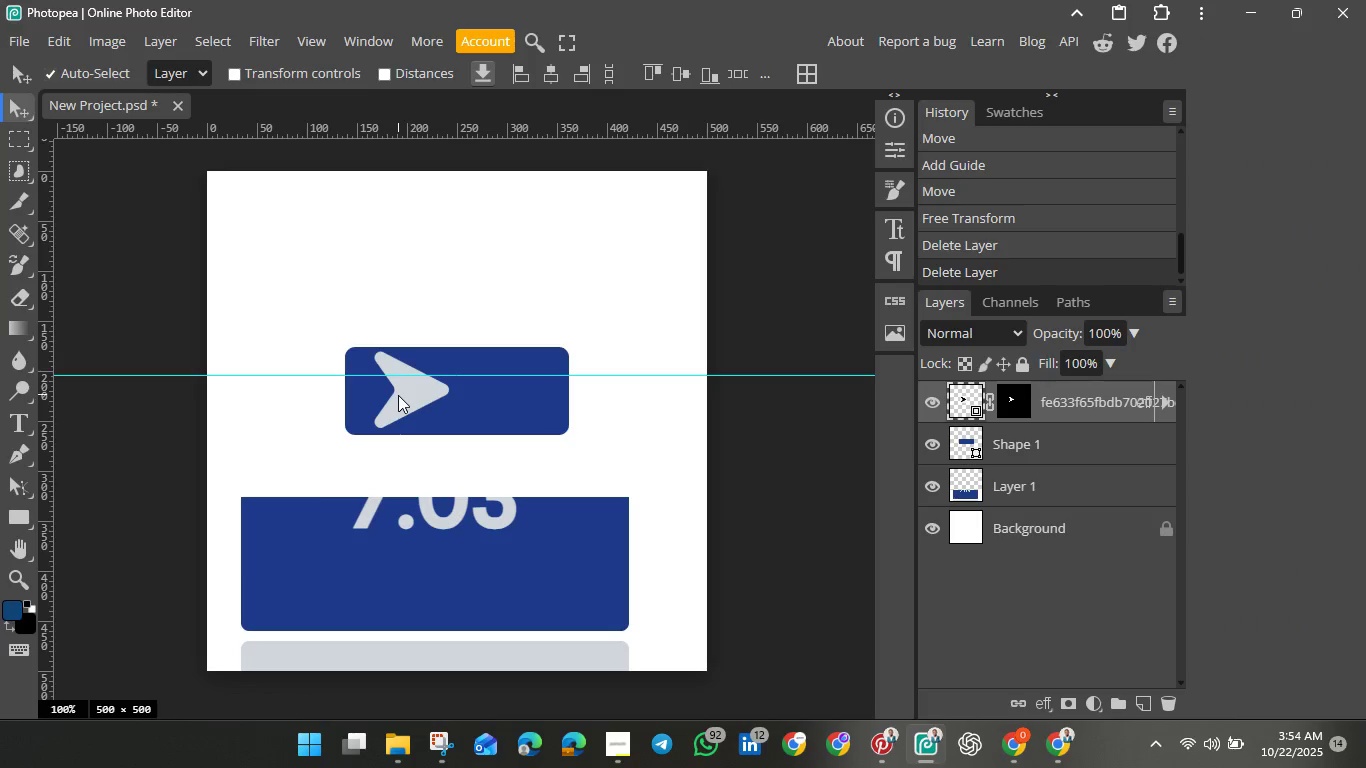 
left_click_drag(start_coordinate=[398, 396], to_coordinate=[445, 400])
 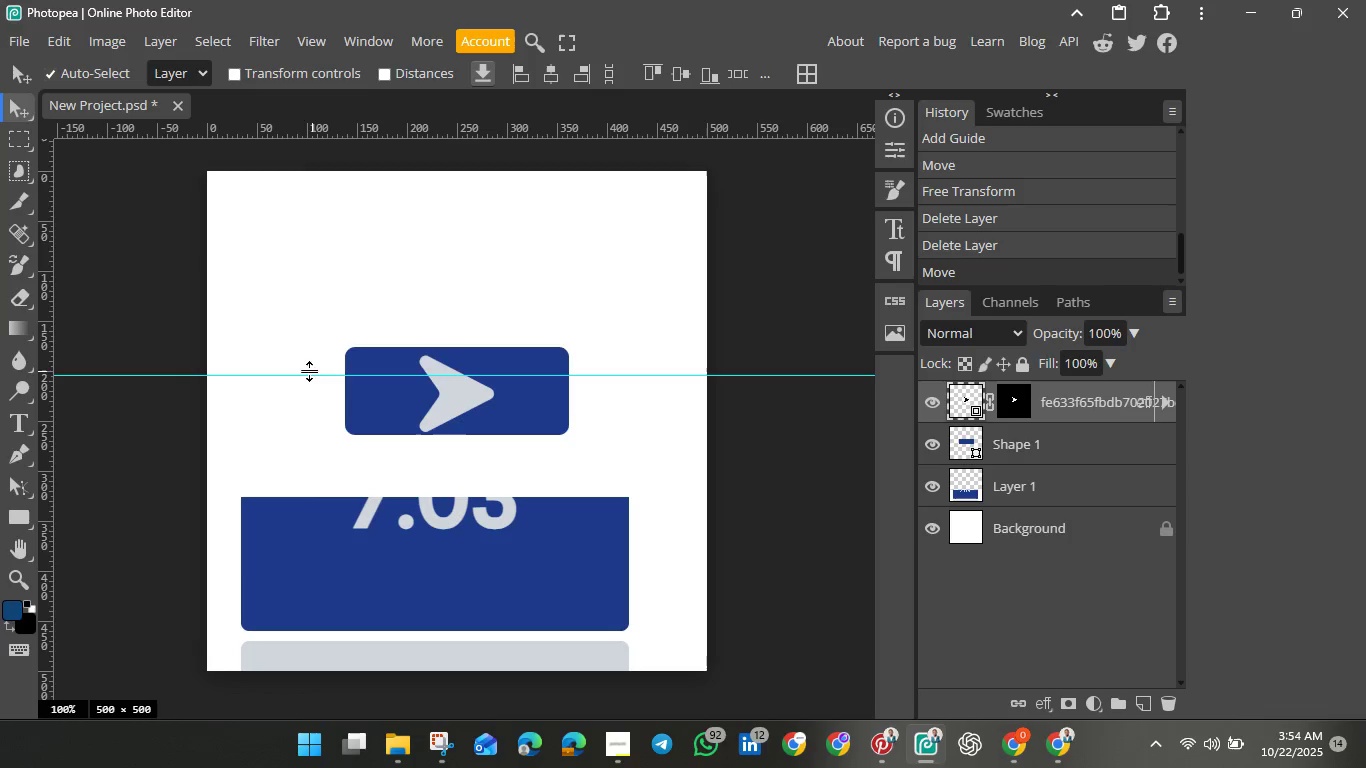 
wait(6.88)
 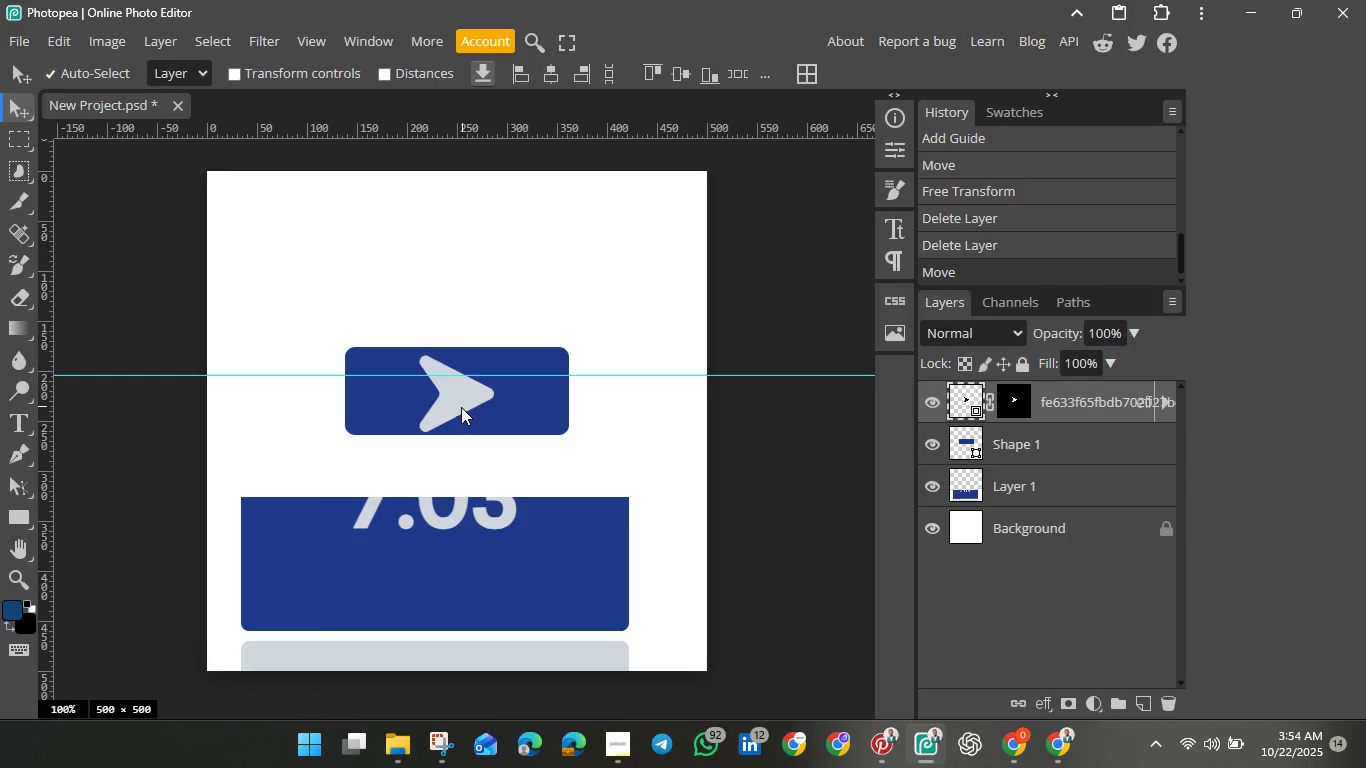 
double_click([116, 100])
 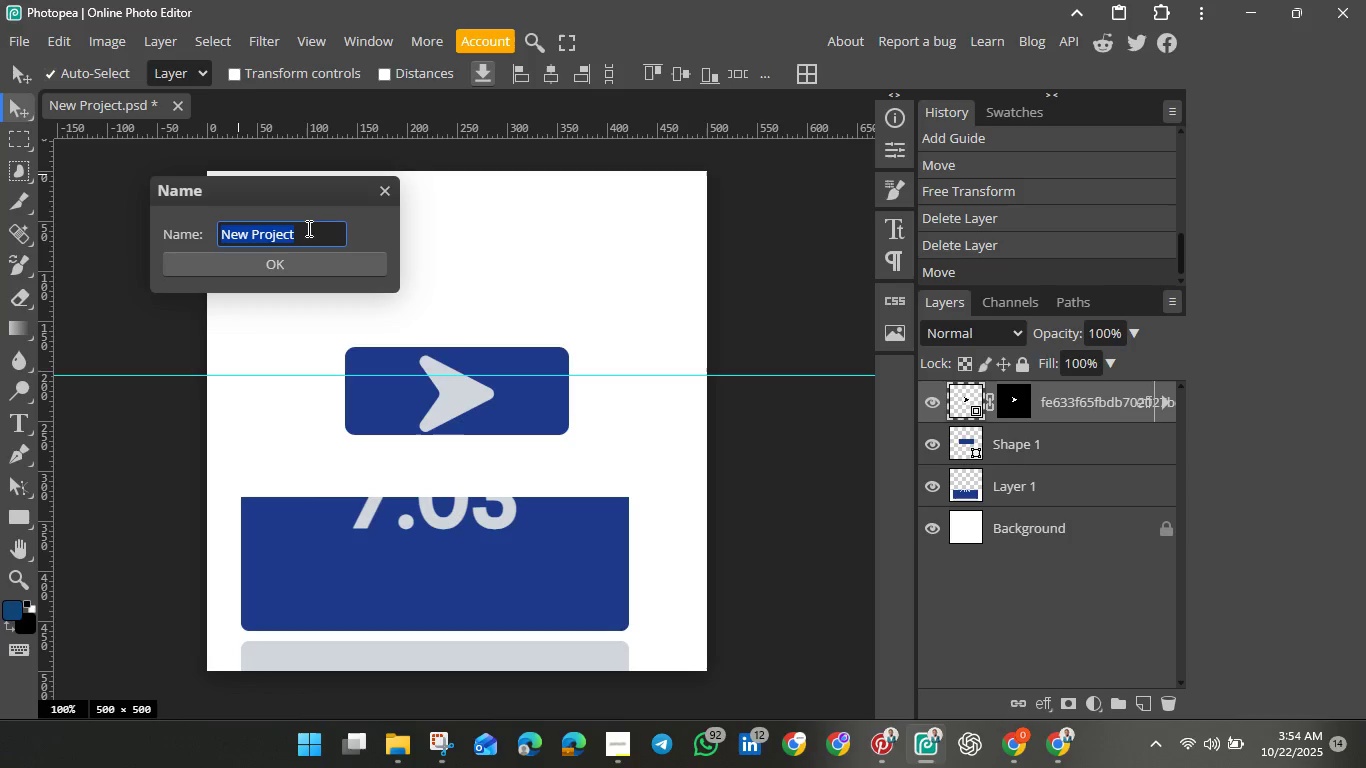 
wait(10.01)
 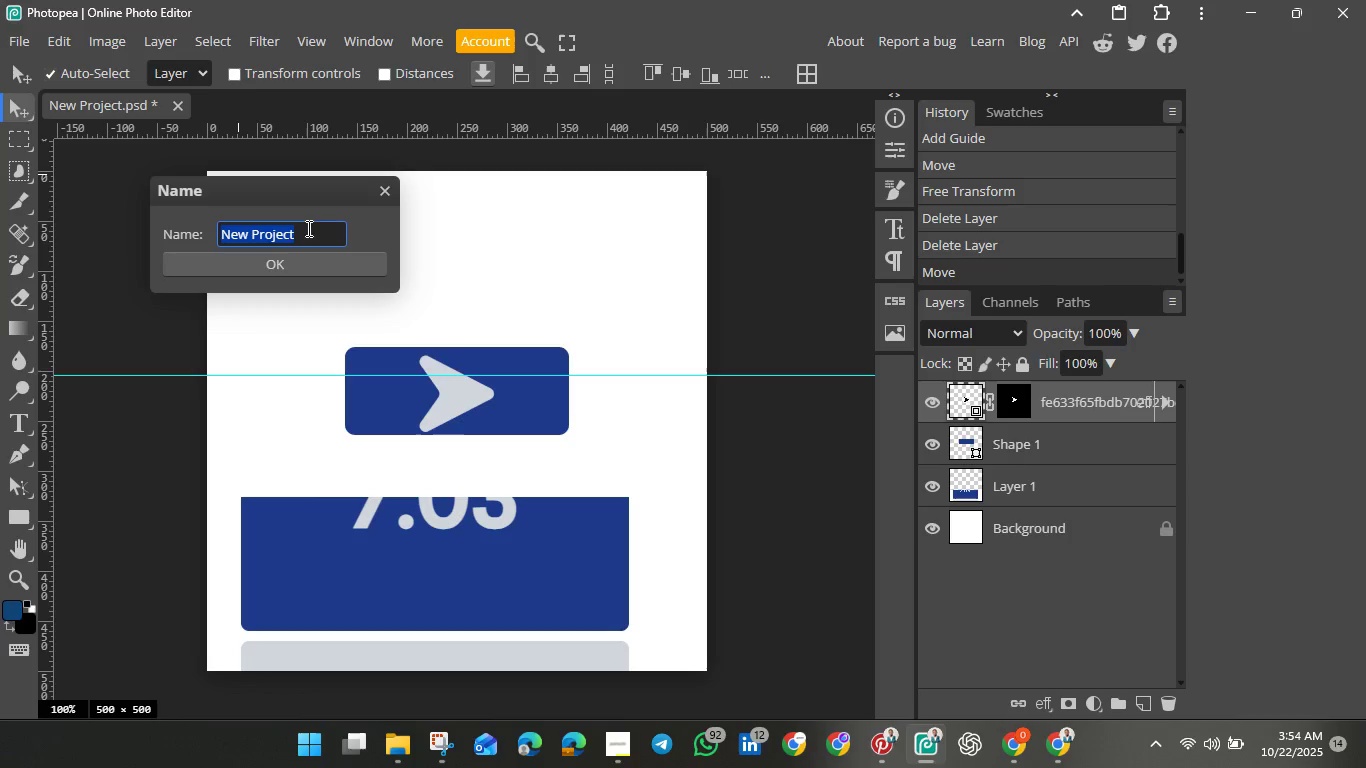 
key(Backspace)
type(Next step )
 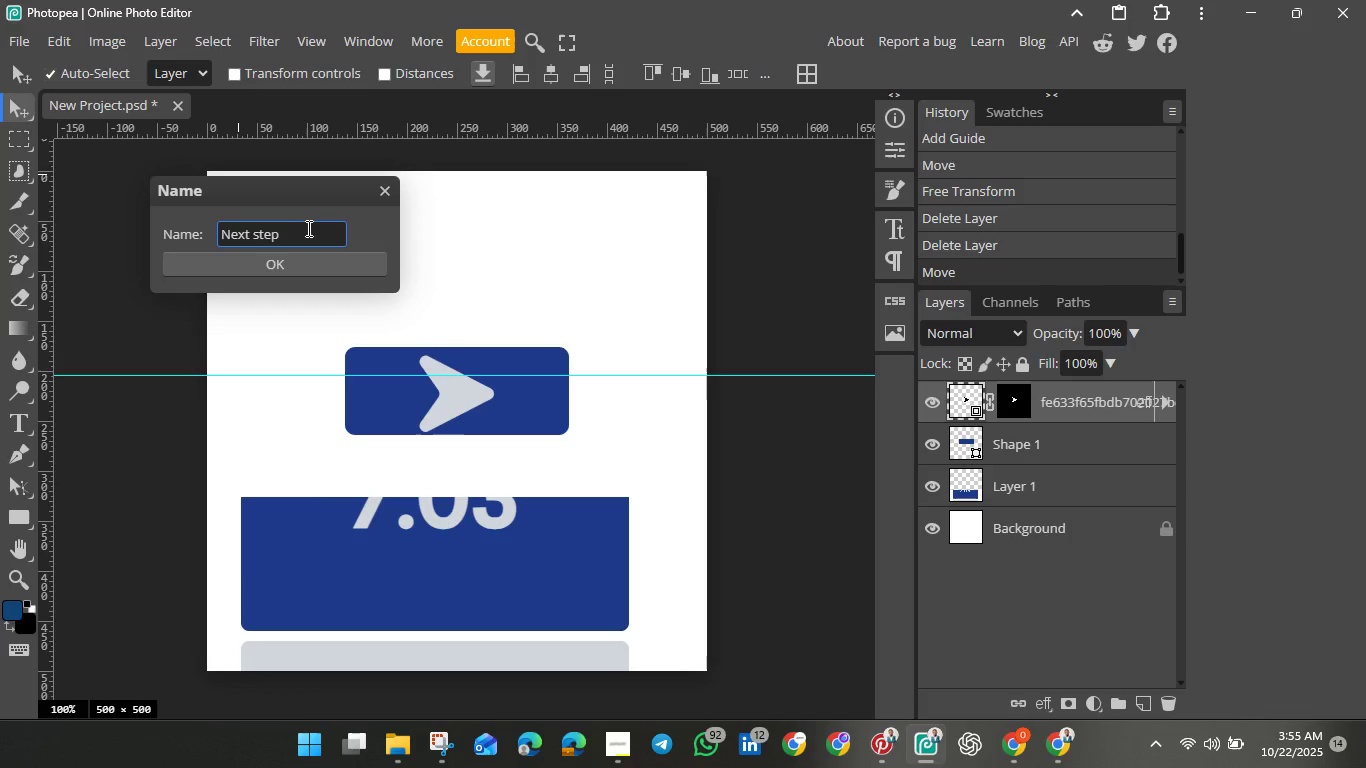 
type(button)
 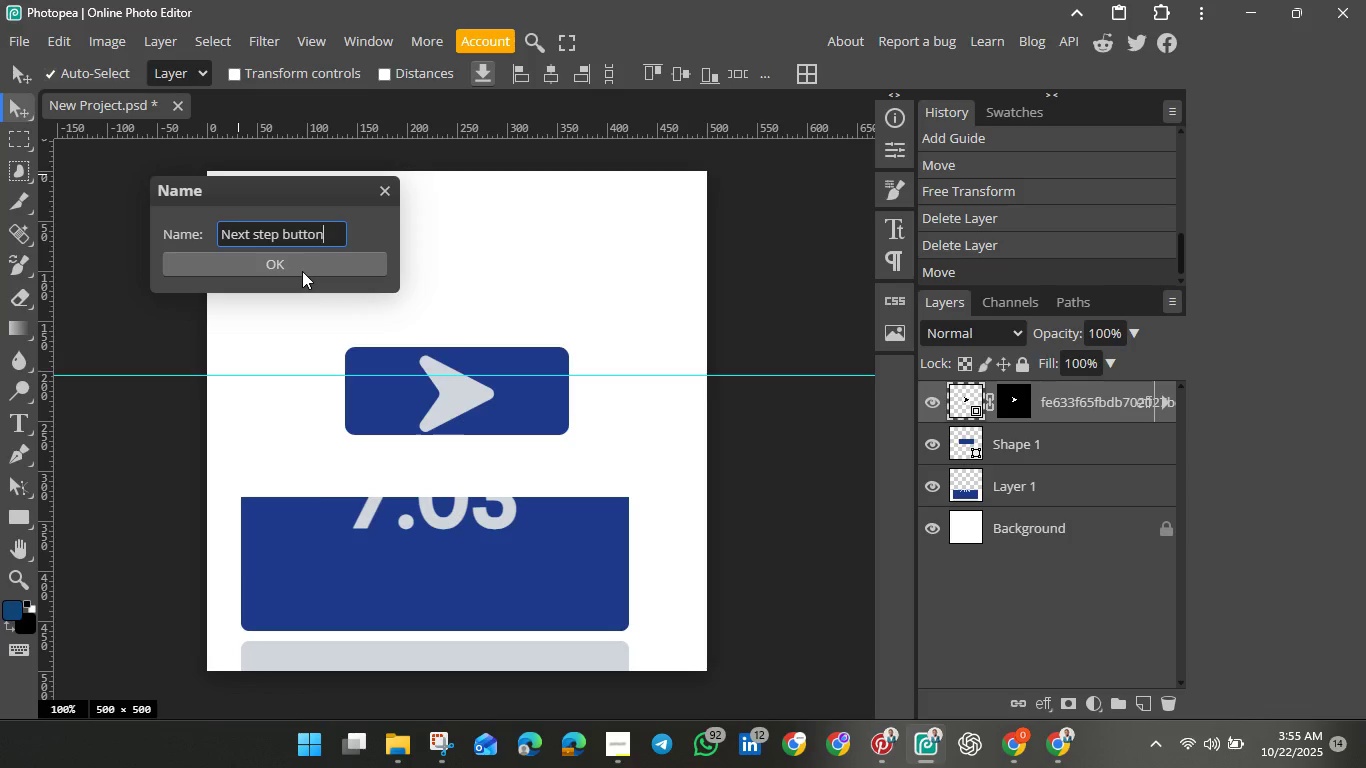 
left_click([302, 266])
 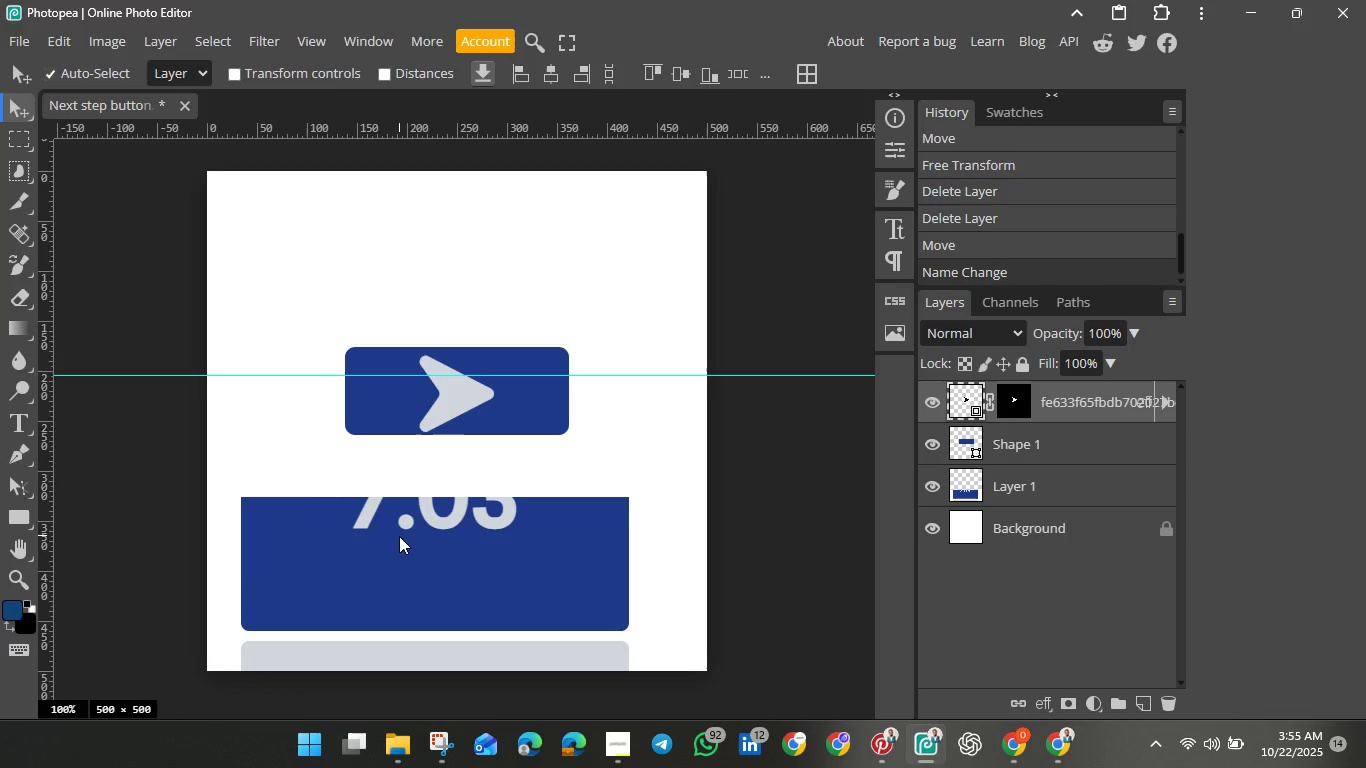 
left_click_drag(start_coordinate=[412, 539], to_coordinate=[397, 556])
 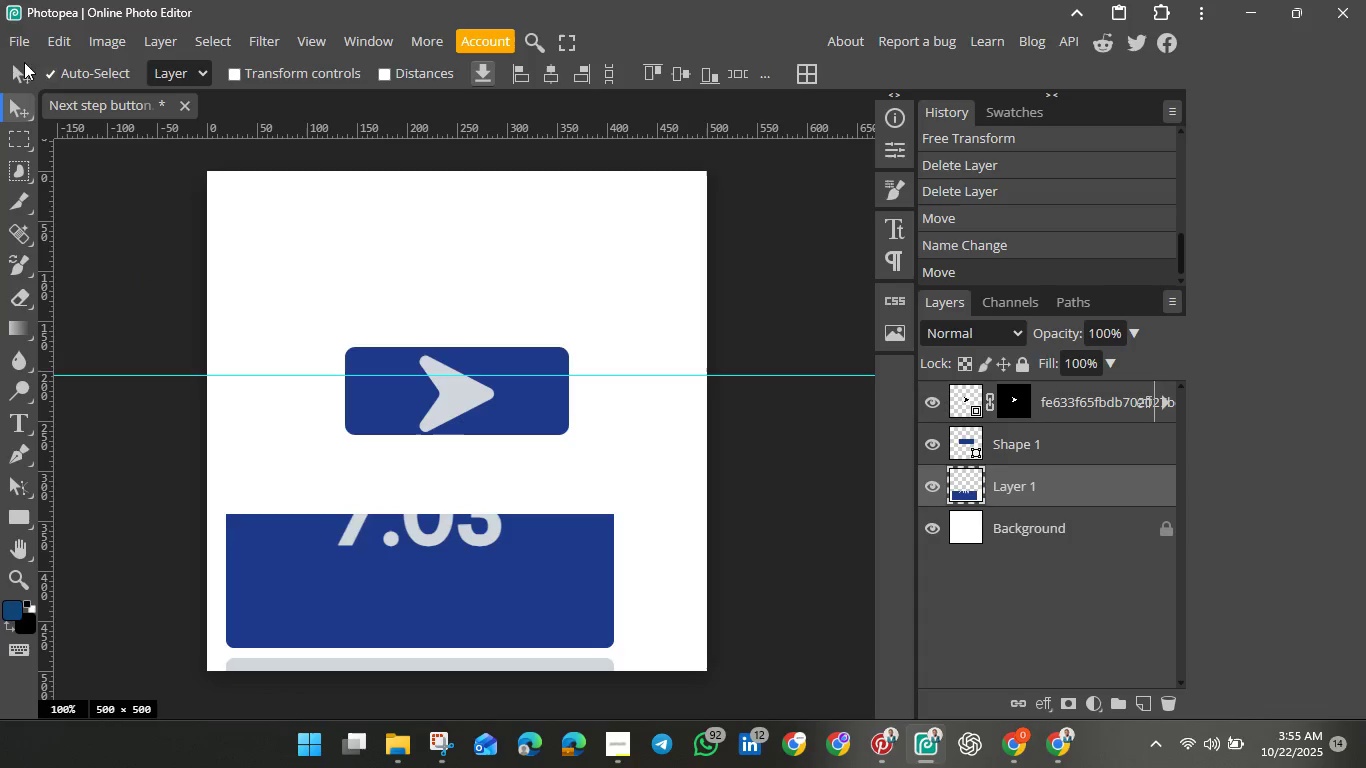 
left_click([19, 37])
 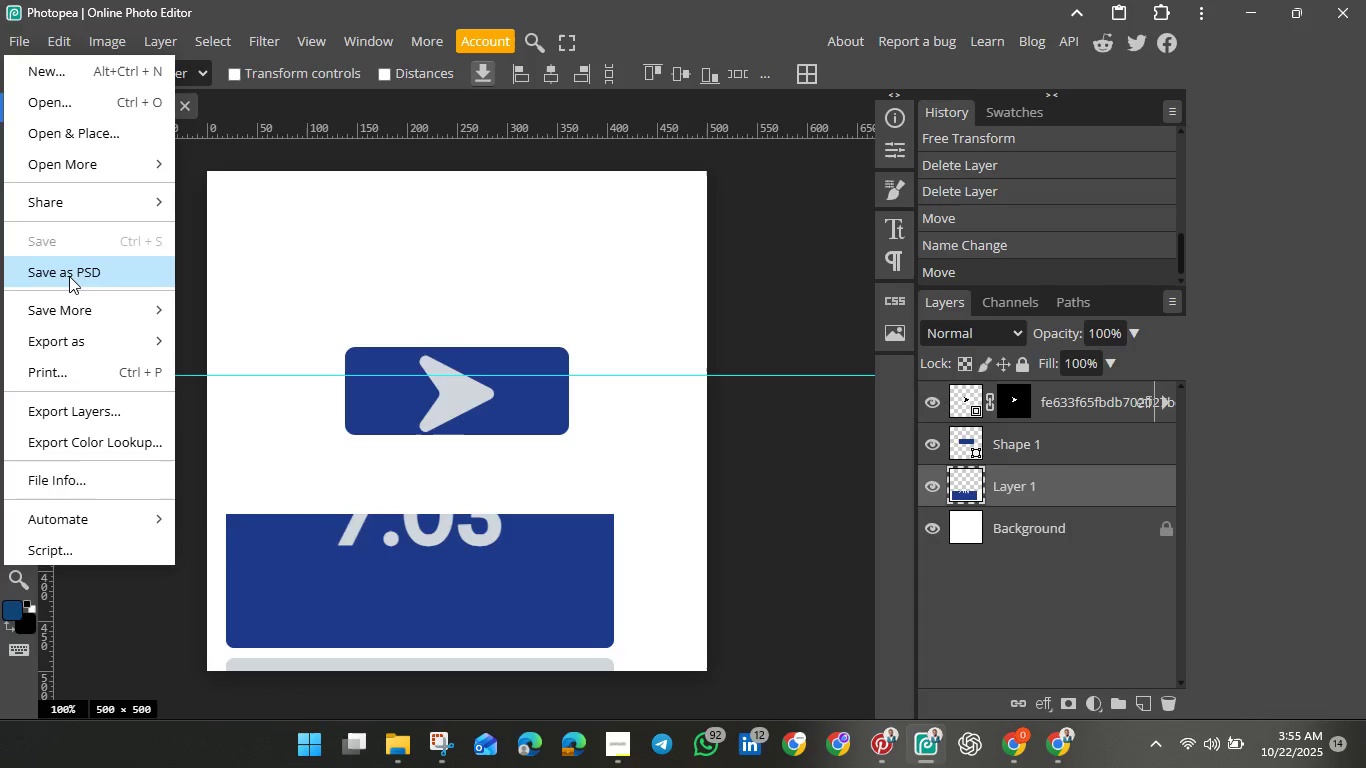 
left_click([69, 276])
 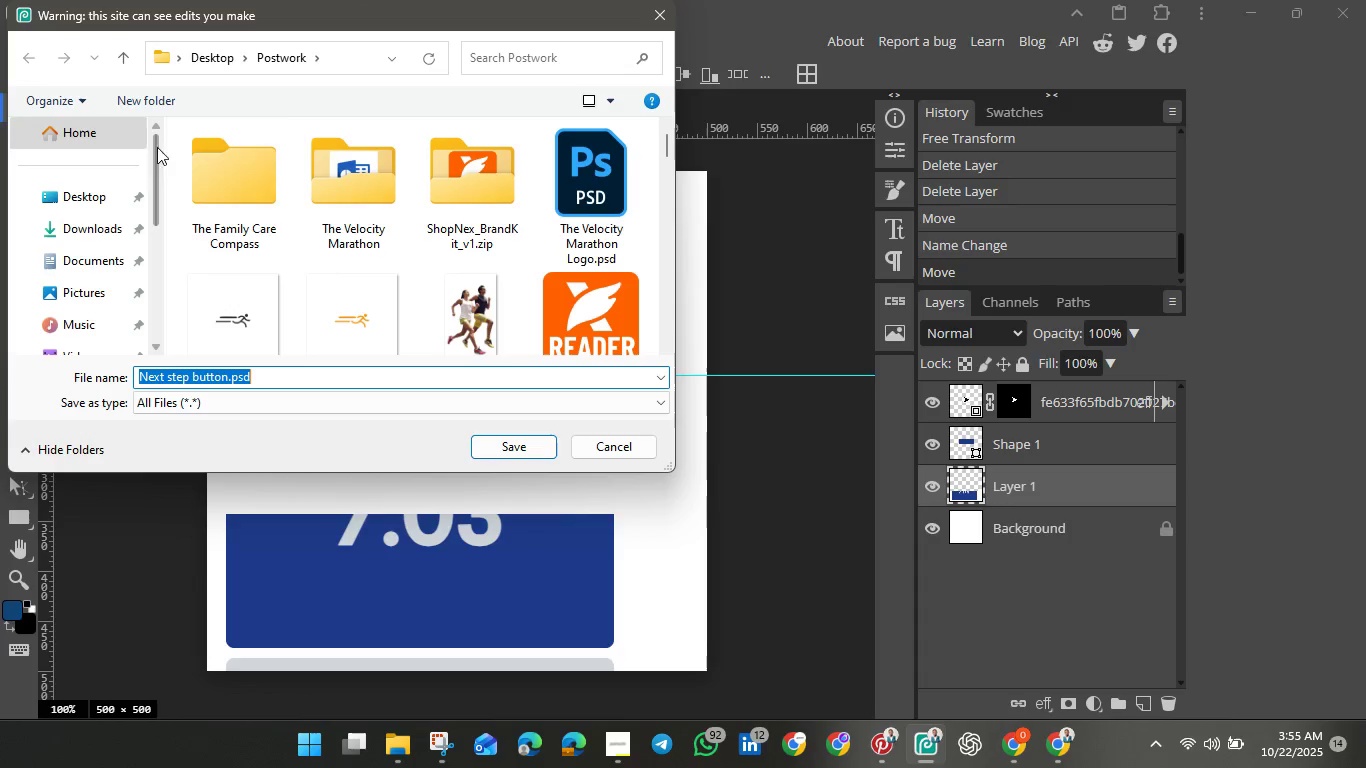 
double_click([228, 196])
 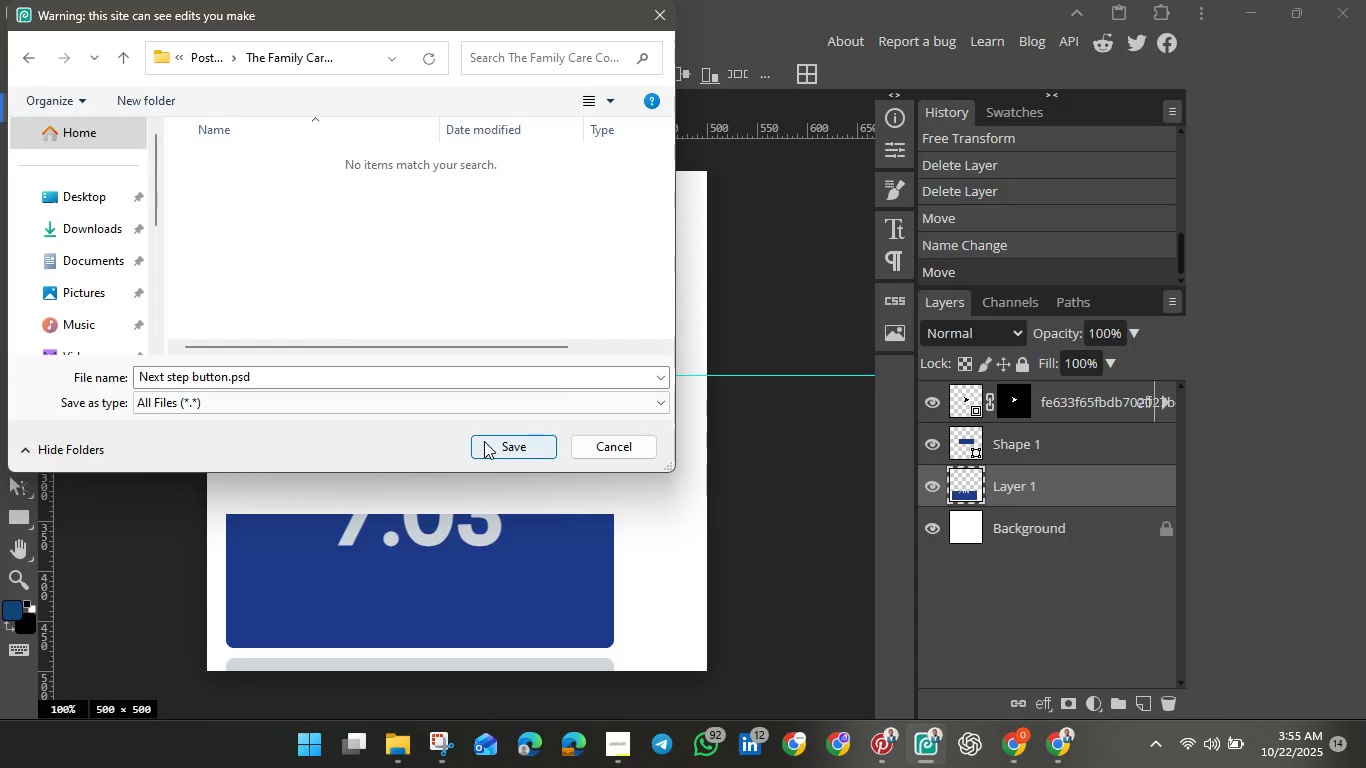 
left_click([484, 441])
 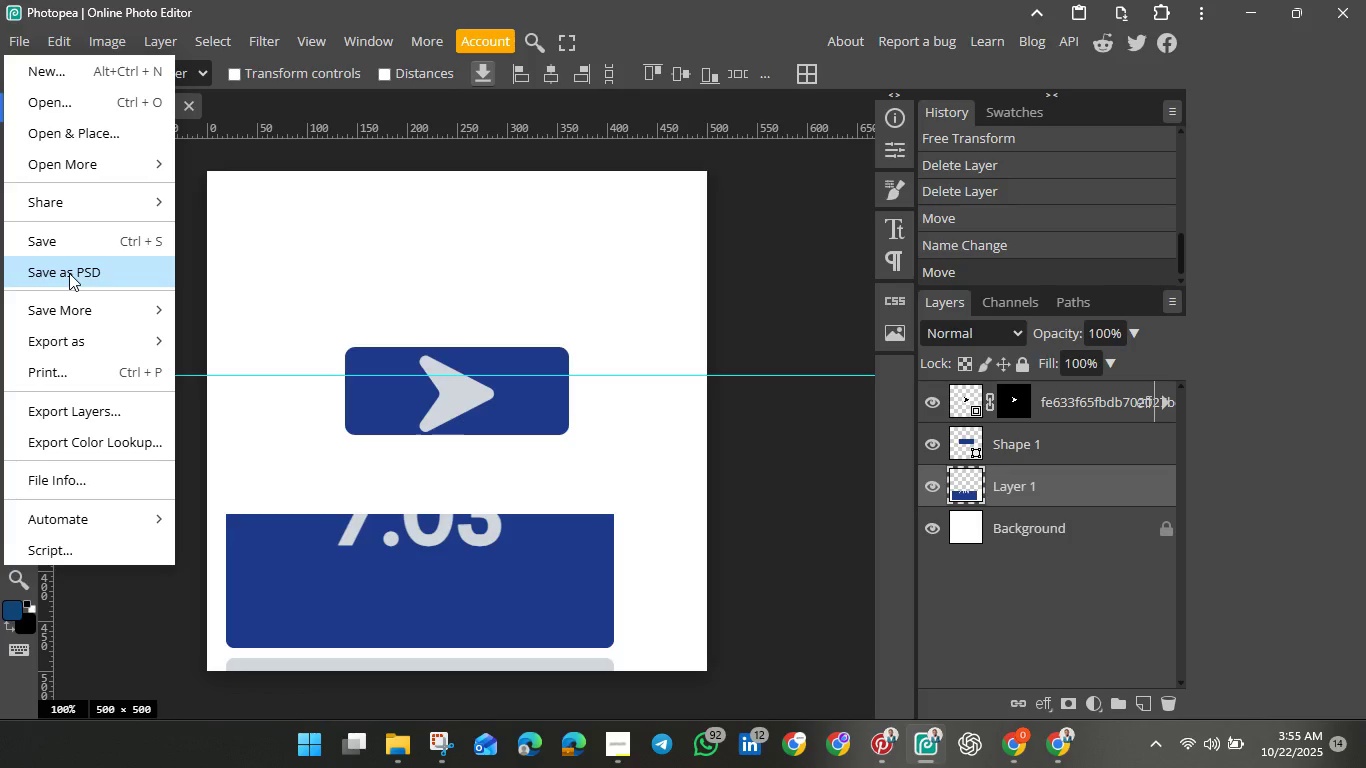 
wait(13.67)
 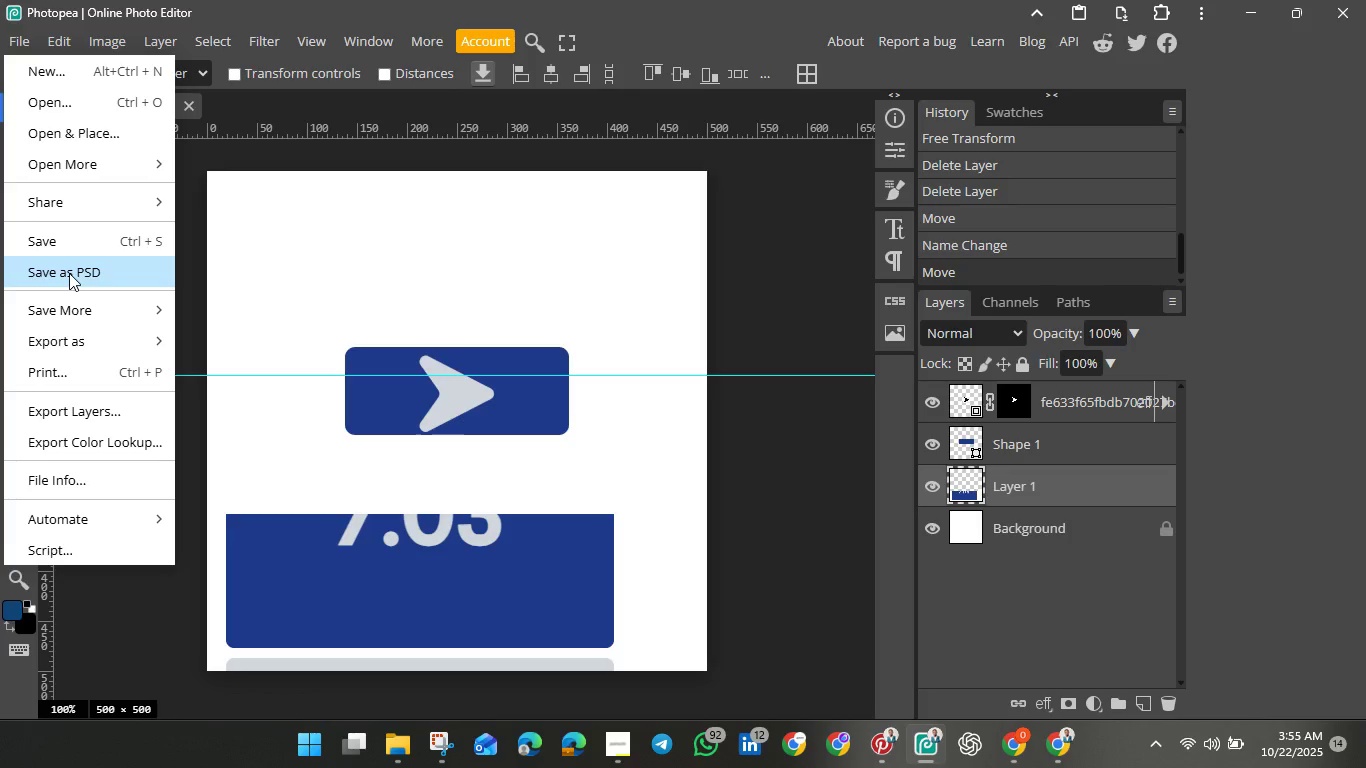 
left_click([72, 100])
 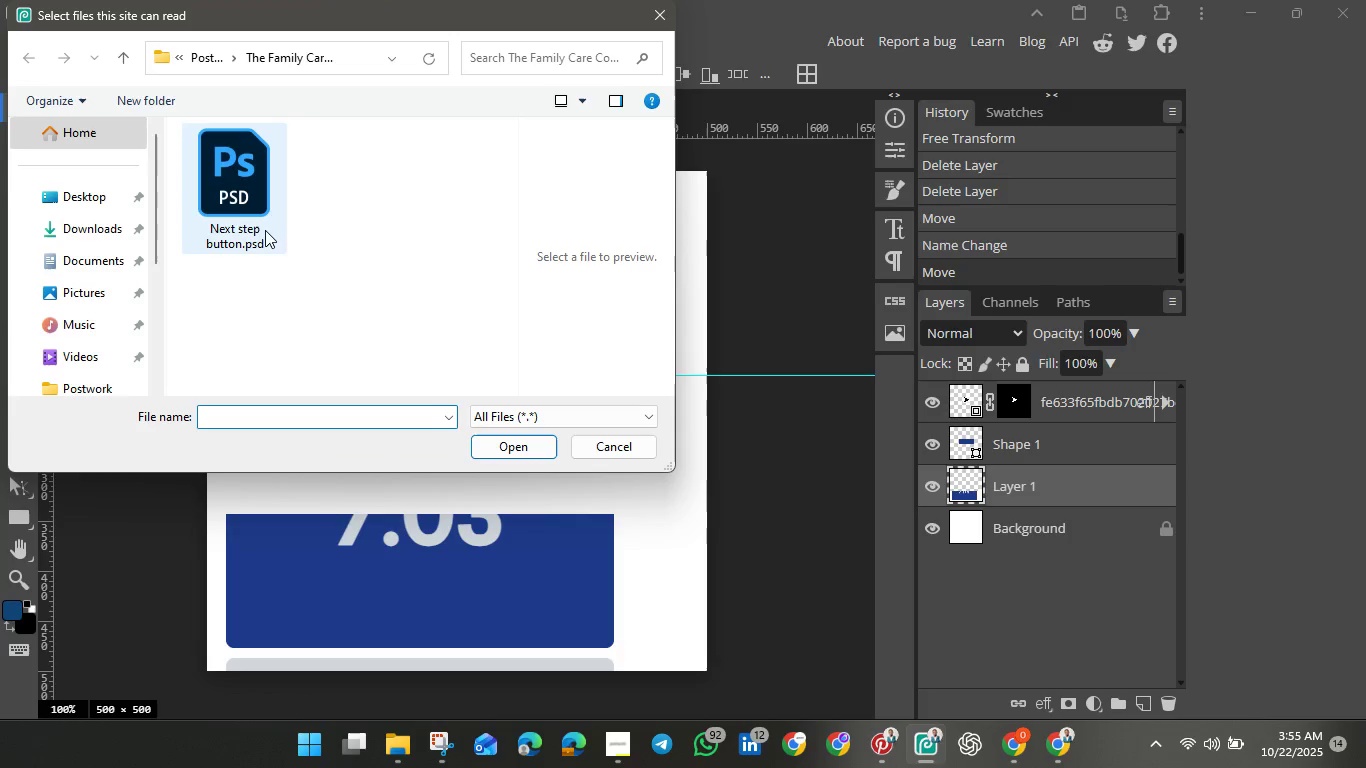 
left_click([227, 208])
 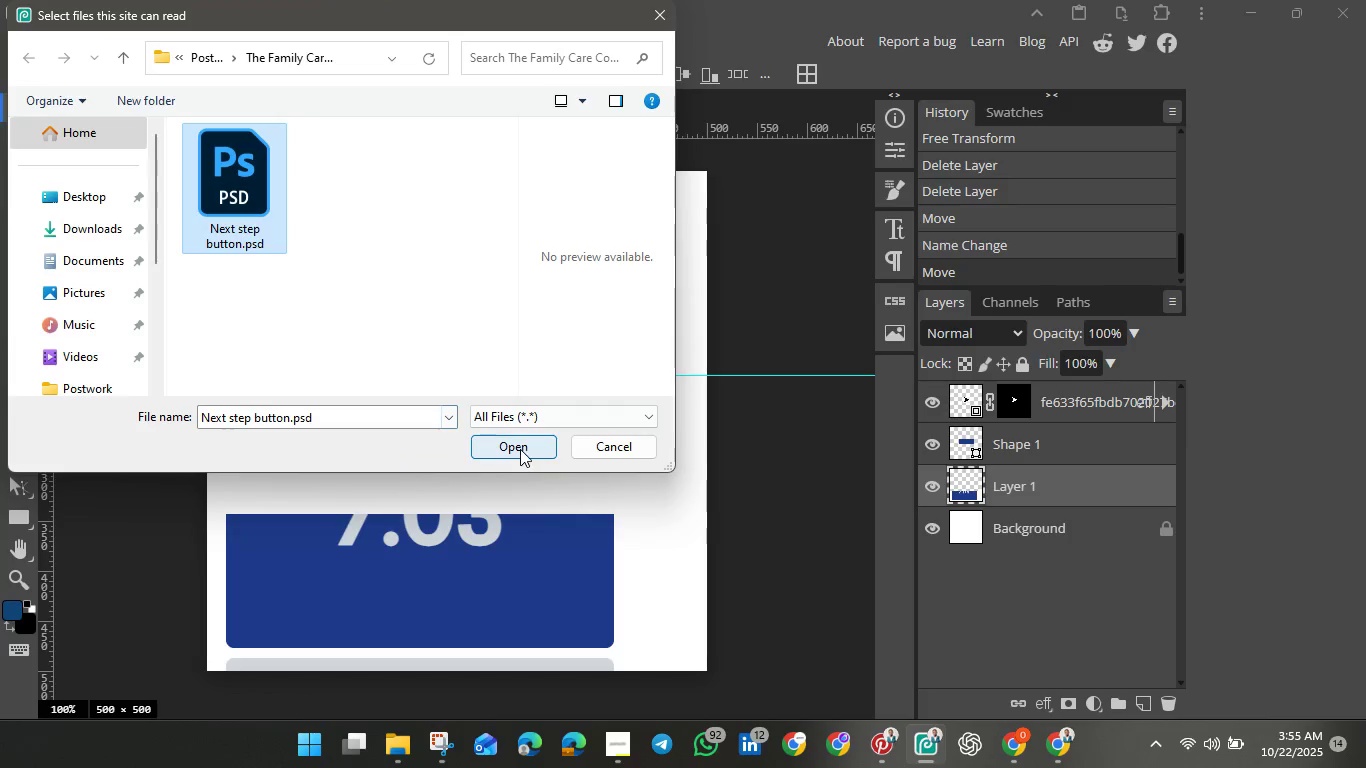 
left_click([520, 449])
 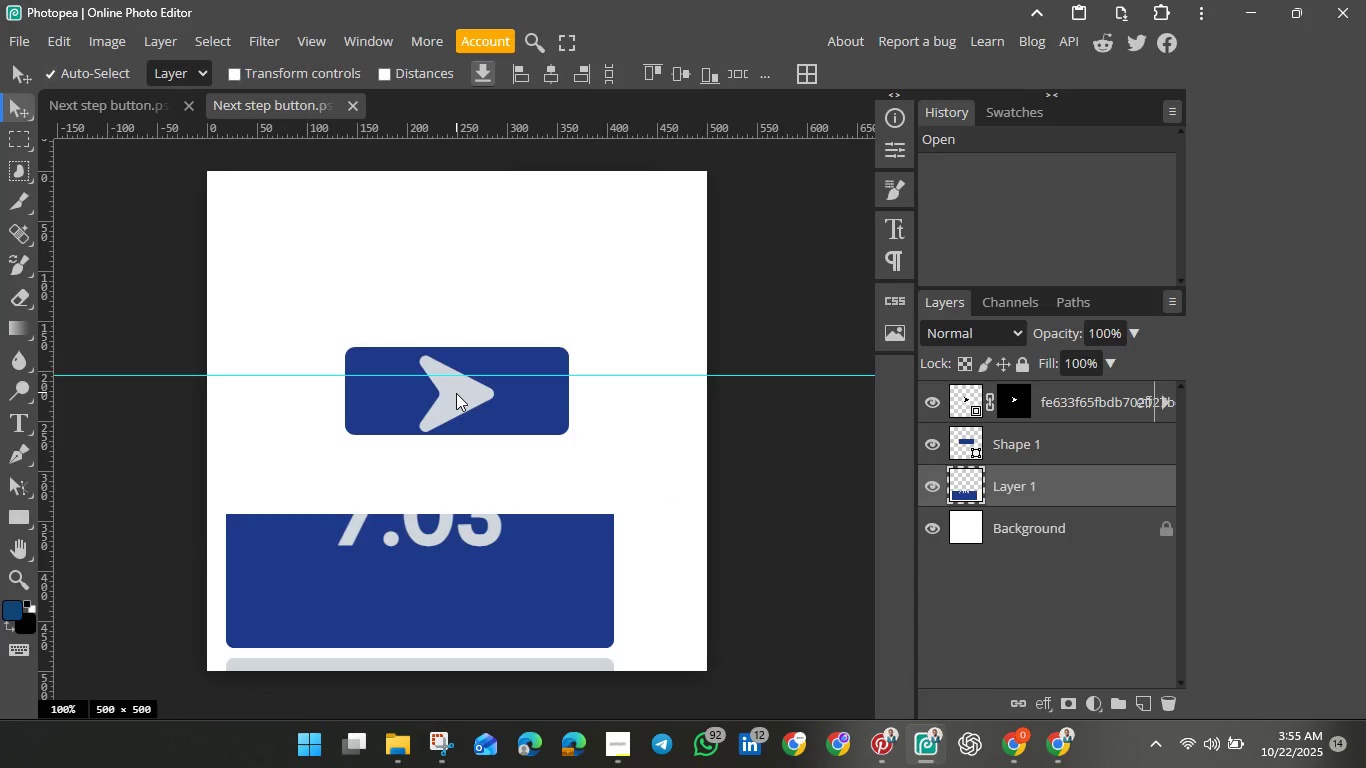 
wait(7.72)
 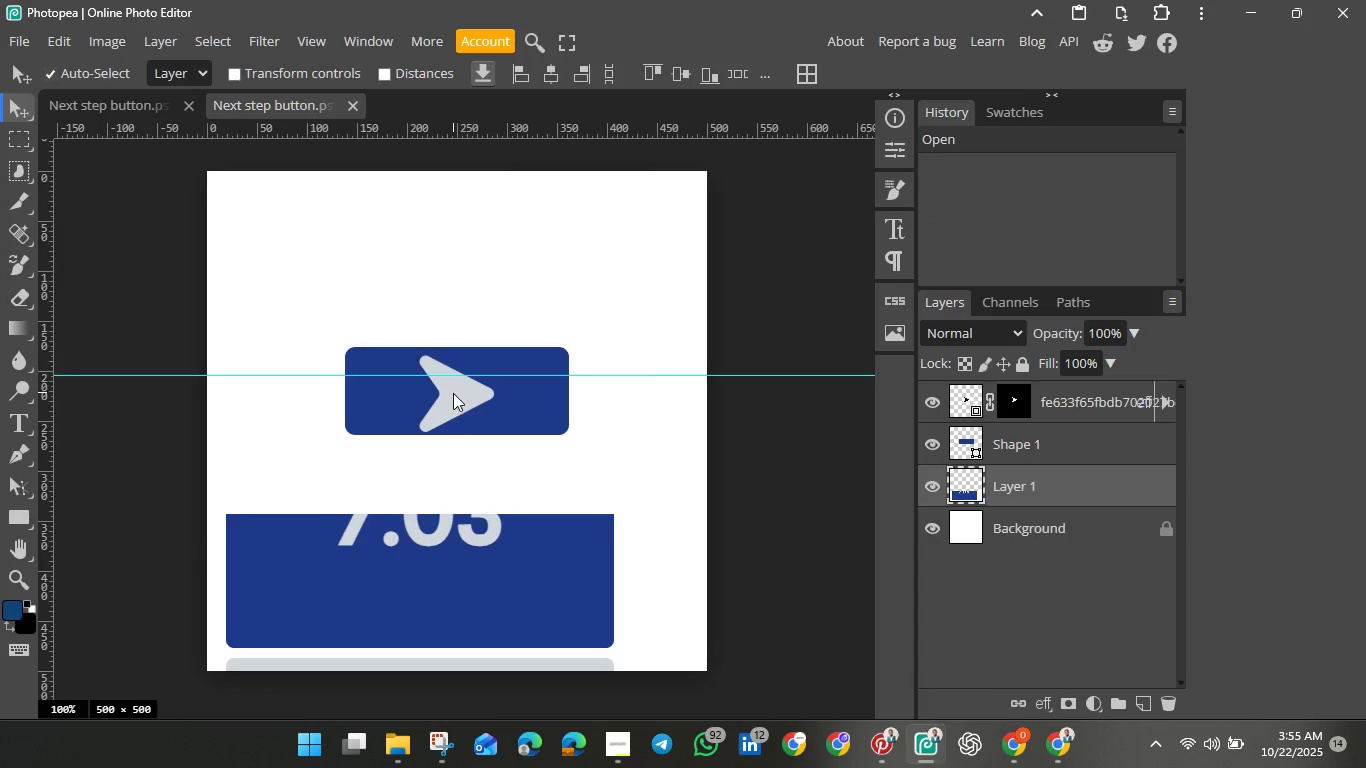 
key(Control+J)
 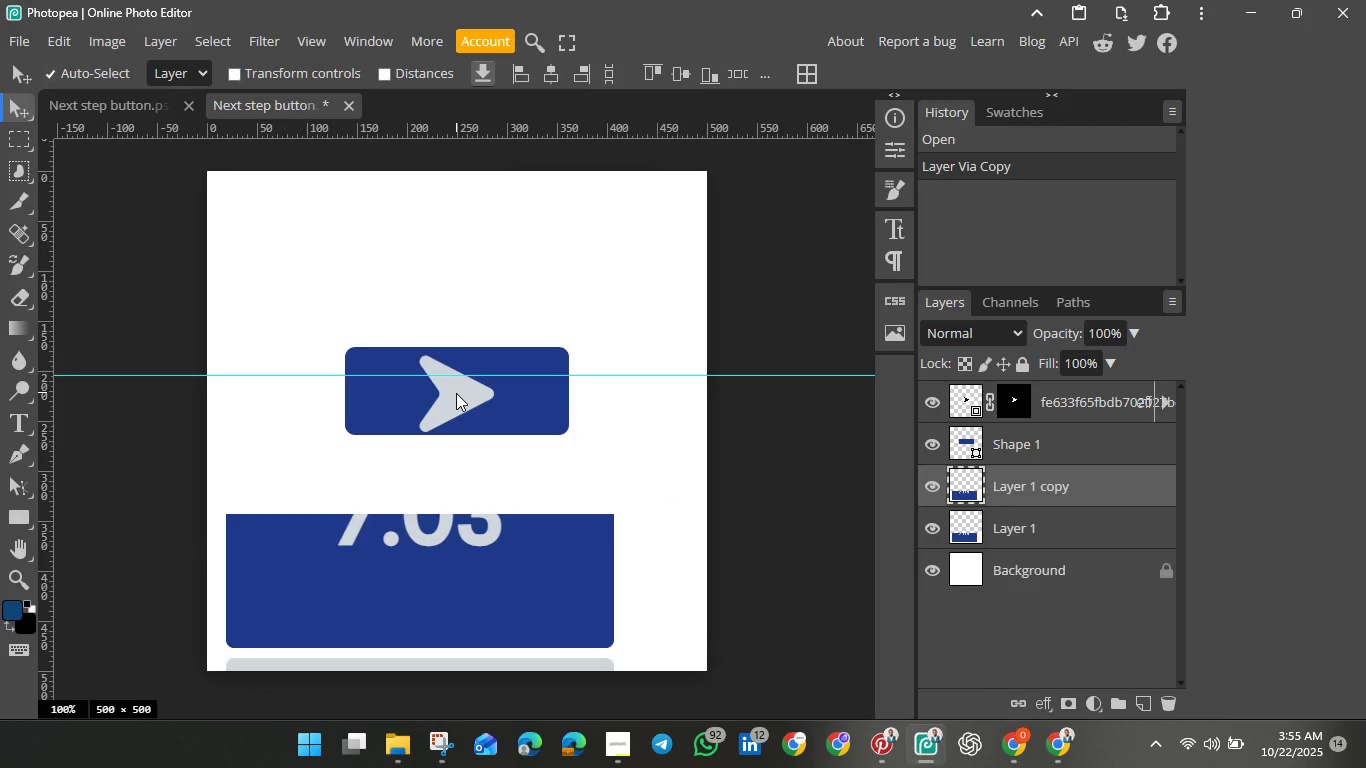 
left_click_drag(start_coordinate=[456, 393], to_coordinate=[284, 234])
 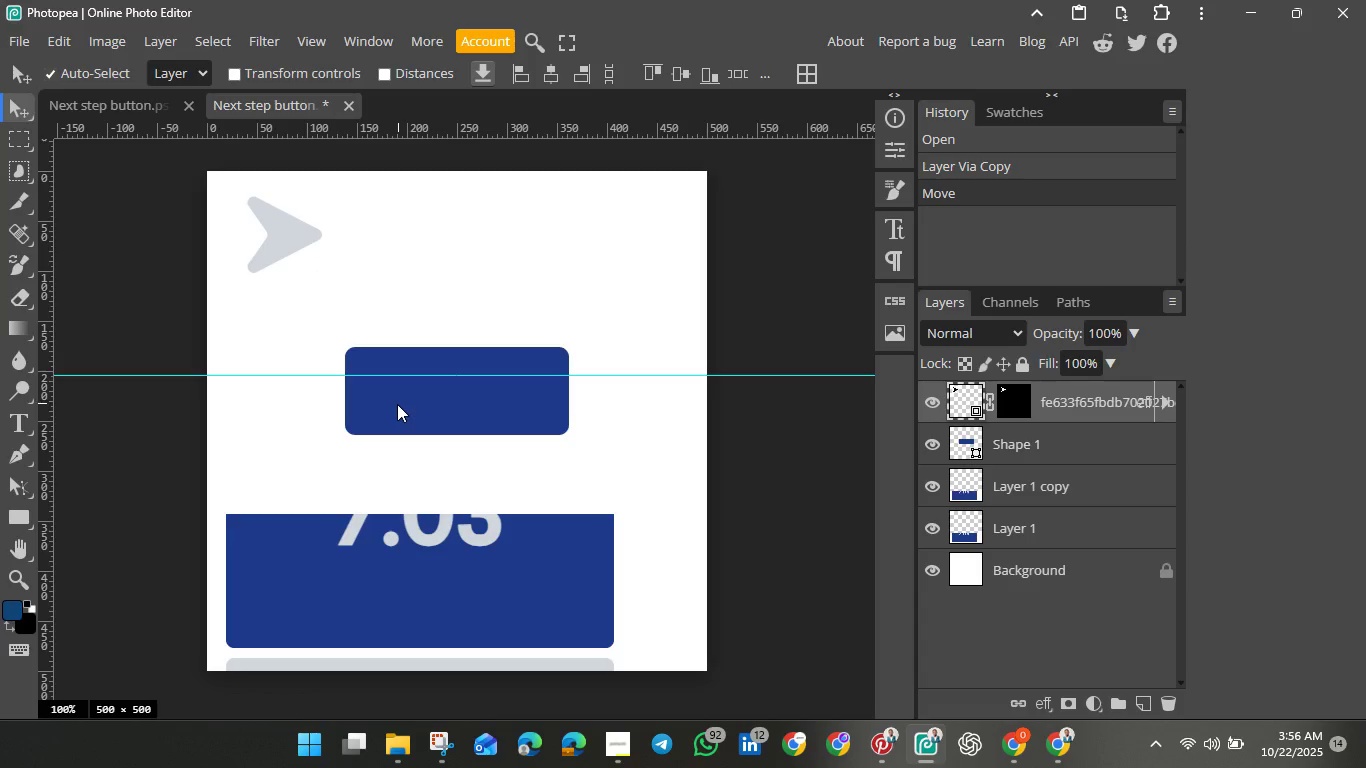 
left_click_drag(start_coordinate=[395, 403], to_coordinate=[260, 227])
 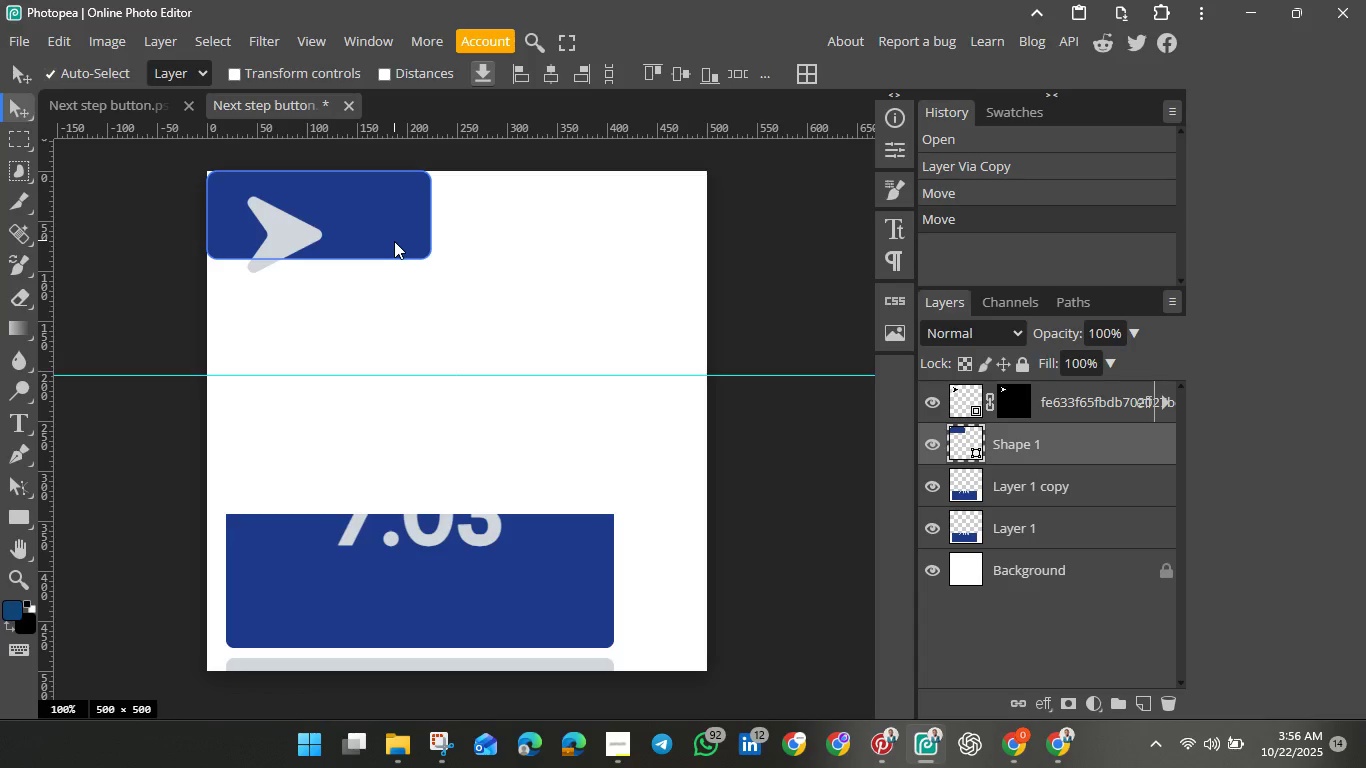 
key(Control+T)
 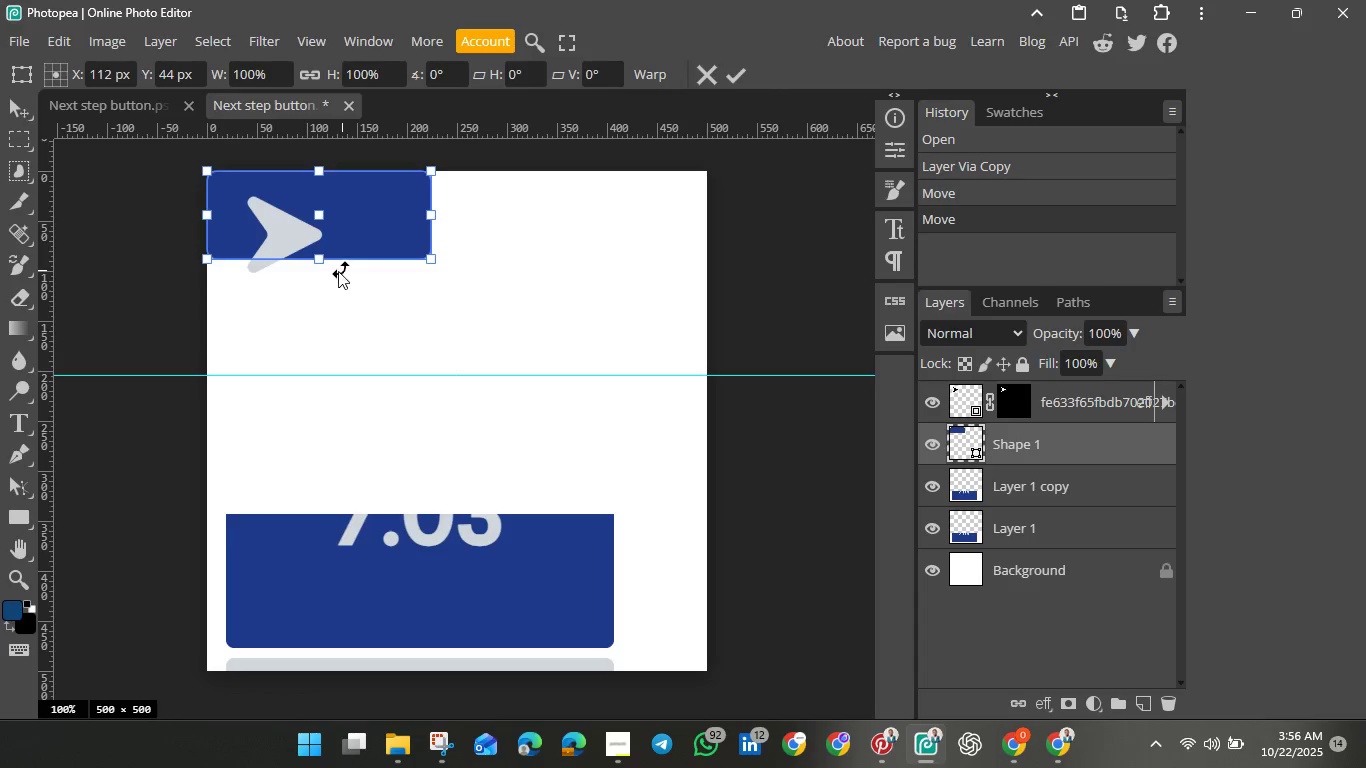 
hold_key(key=ShiftLeft, duration=1.51)
left_click_drag(start_coordinate=[322, 260], to_coordinate=[318, 289])
 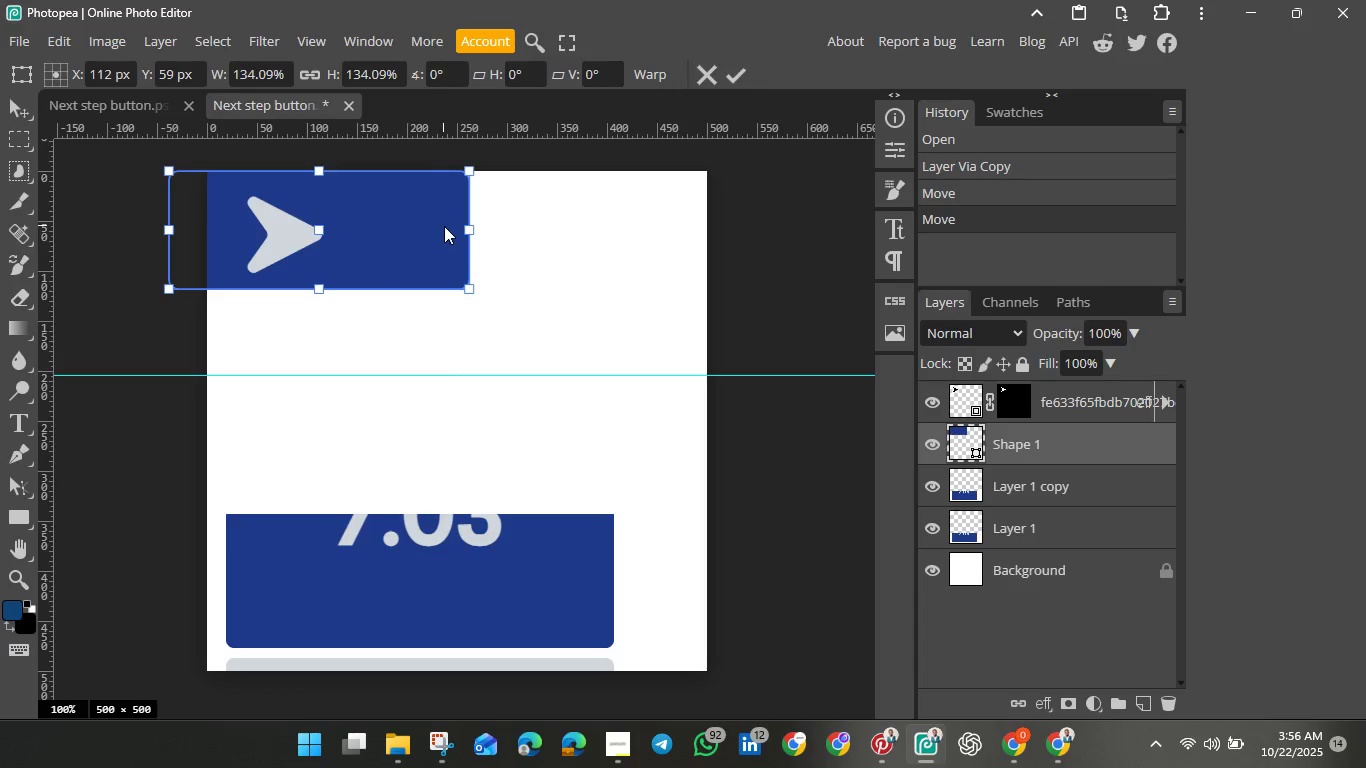 
hold_key(key=ShiftLeft, duration=1.53)
 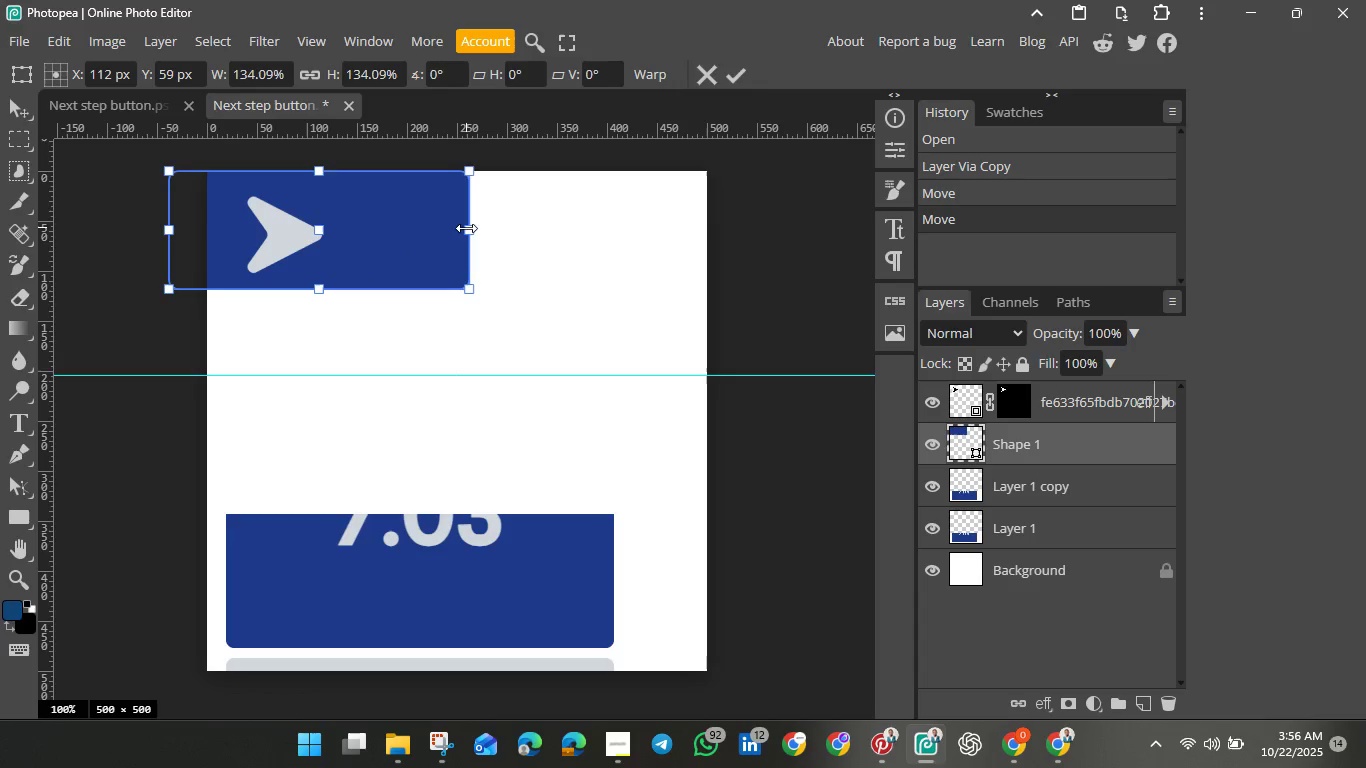 
hold_key(key=ShiftLeft, duration=1.22)
left_click_drag(start_coordinate=[467, 228], to_coordinate=[426, 232])
 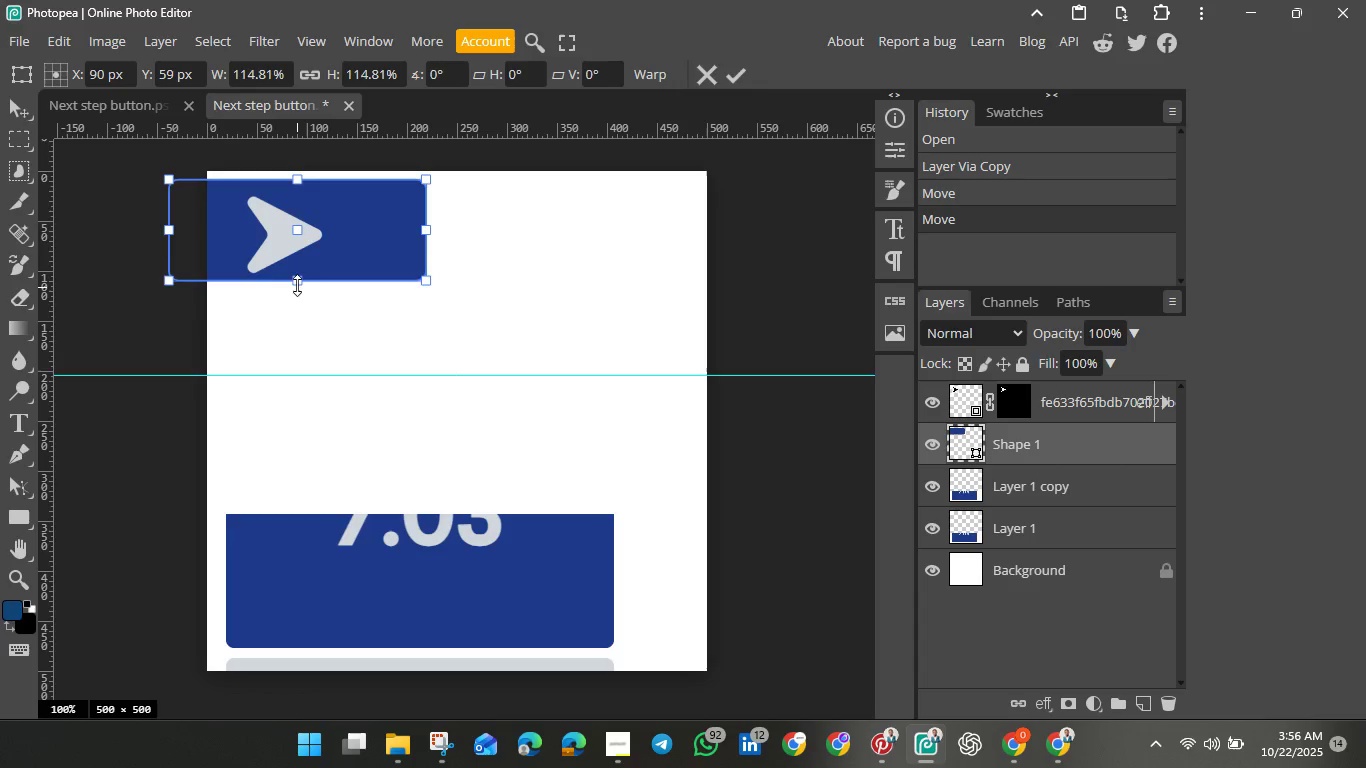 
left_click_drag(start_coordinate=[297, 285], to_coordinate=[295, 316])
 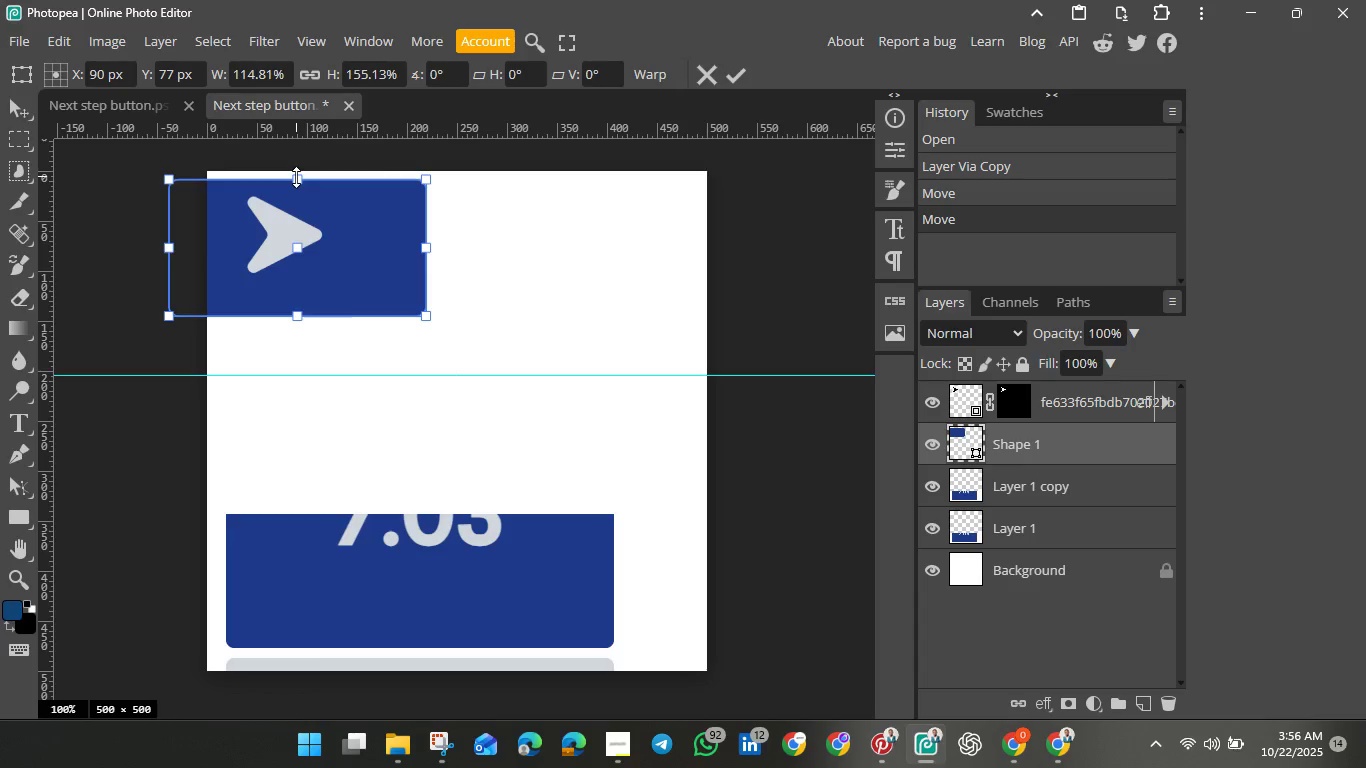 
left_click_drag(start_coordinate=[296, 177], to_coordinate=[295, 171])
 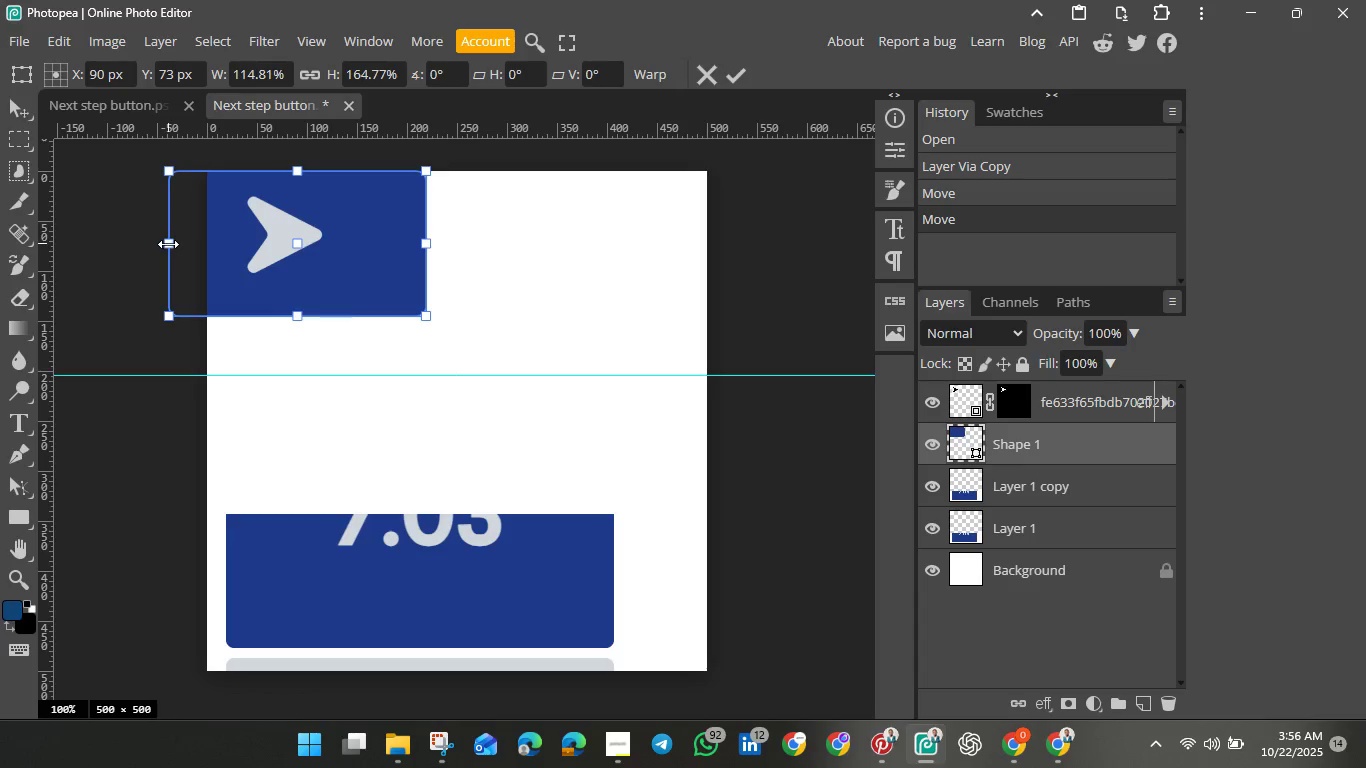 
left_click_drag(start_coordinate=[170, 244], to_coordinate=[204, 244])
 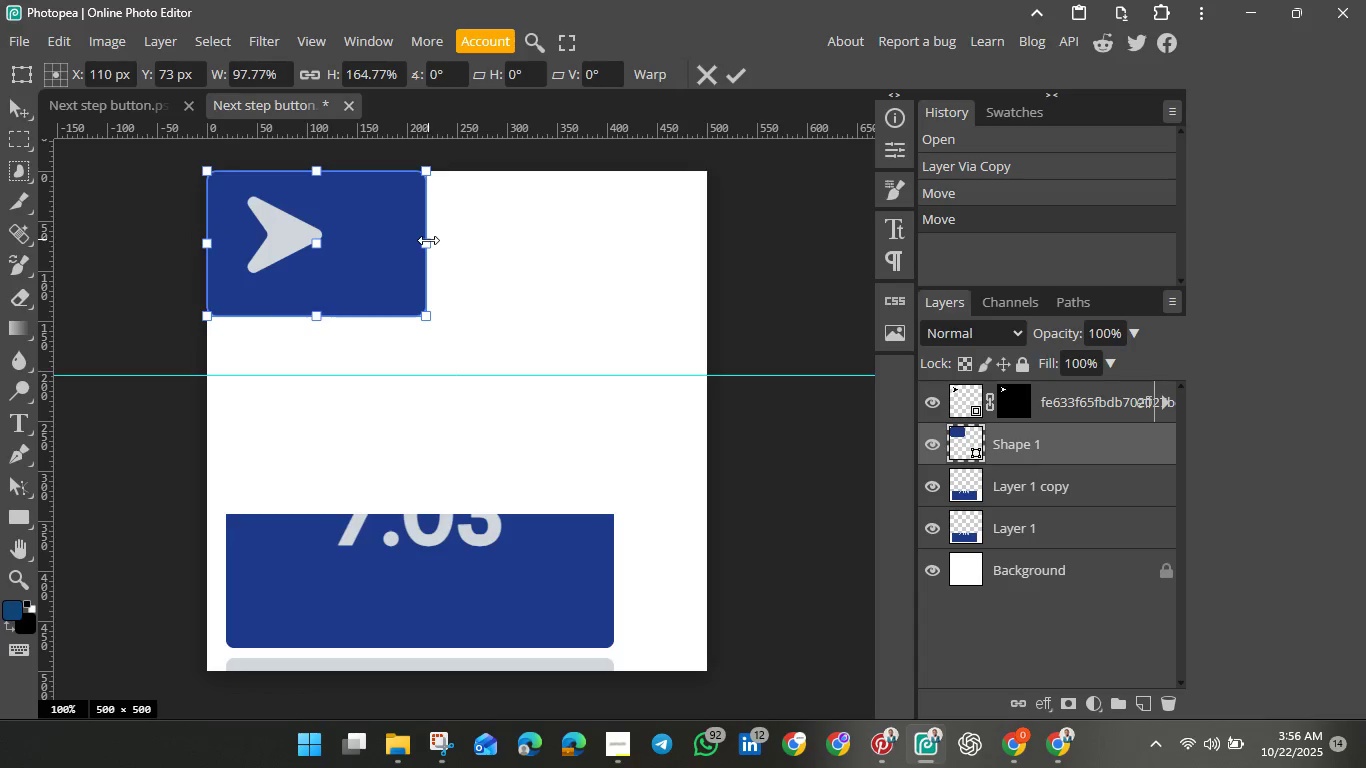 
left_click_drag(start_coordinate=[428, 240], to_coordinate=[352, 240])
 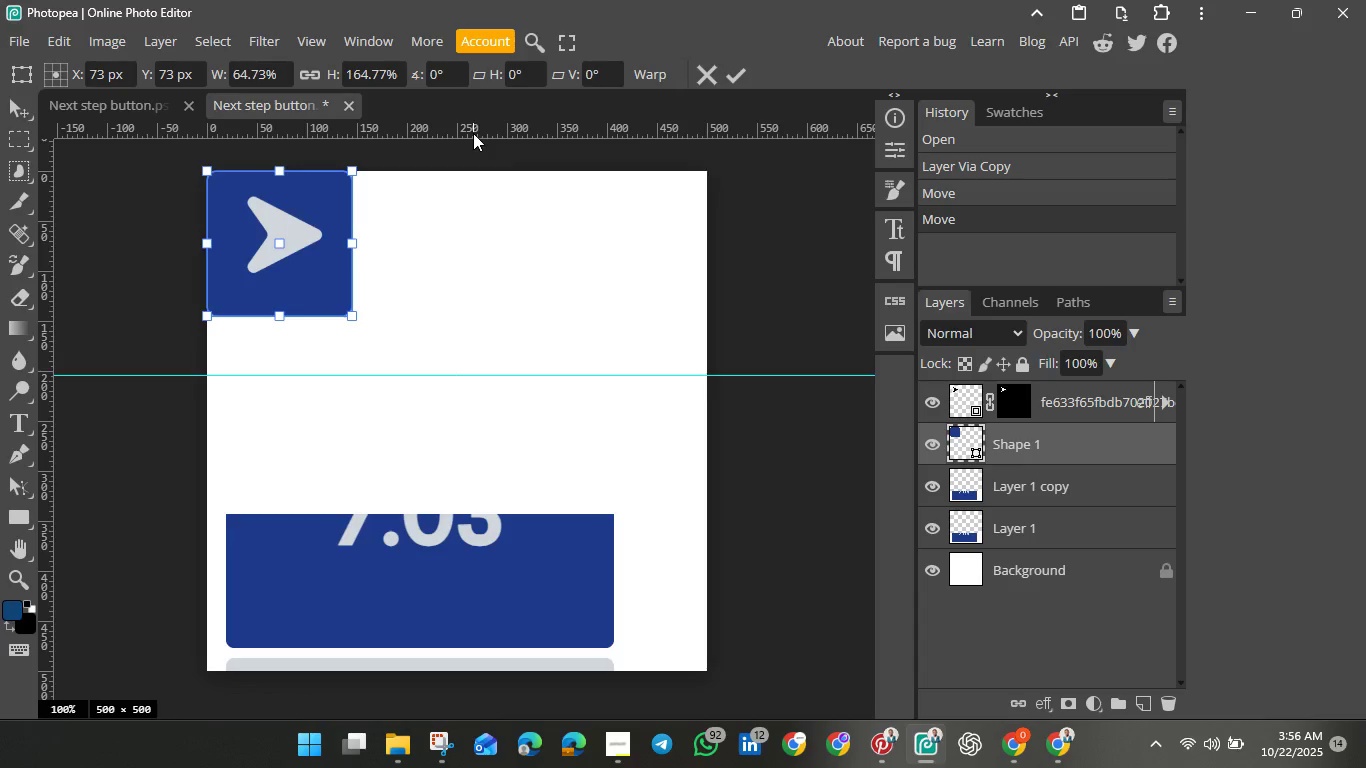 
left_click_drag(start_coordinate=[473, 133], to_coordinate=[487, 319])
 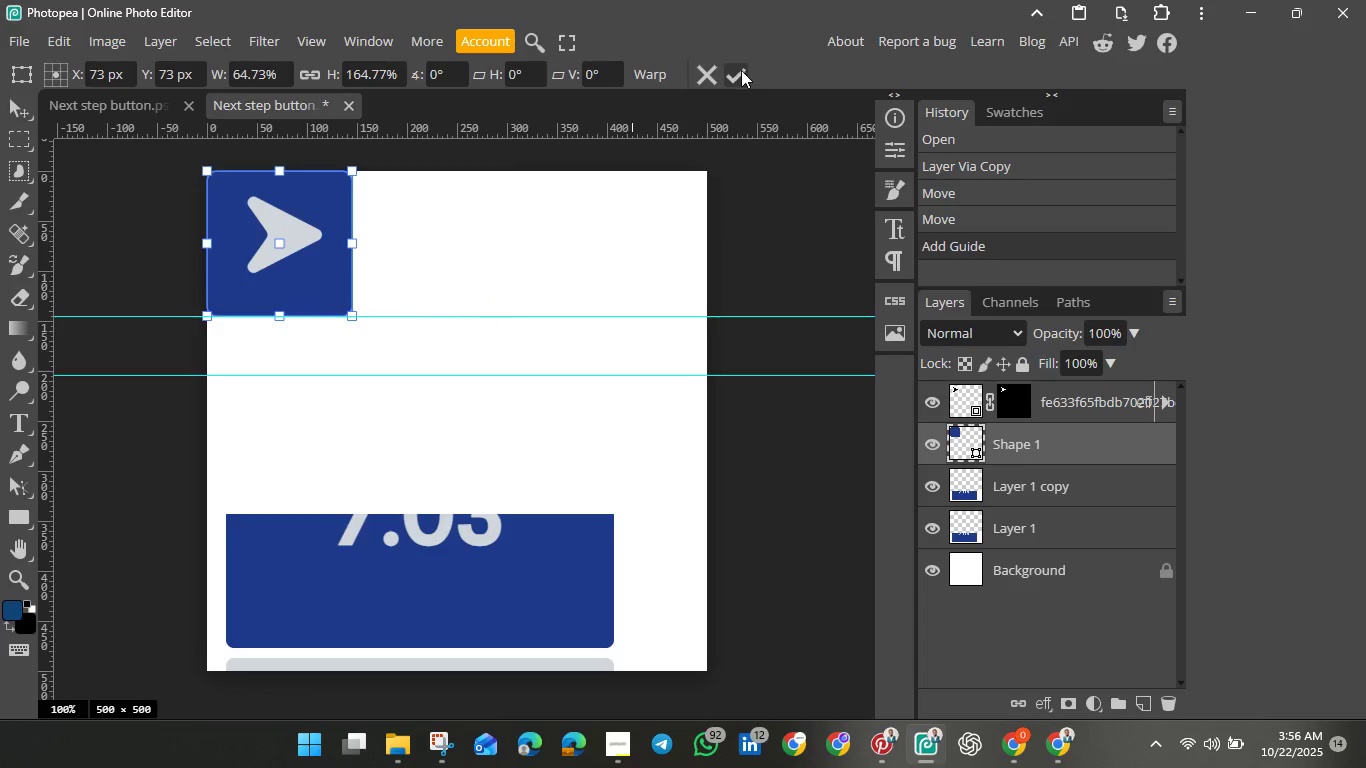 
left_click([741, 70])
 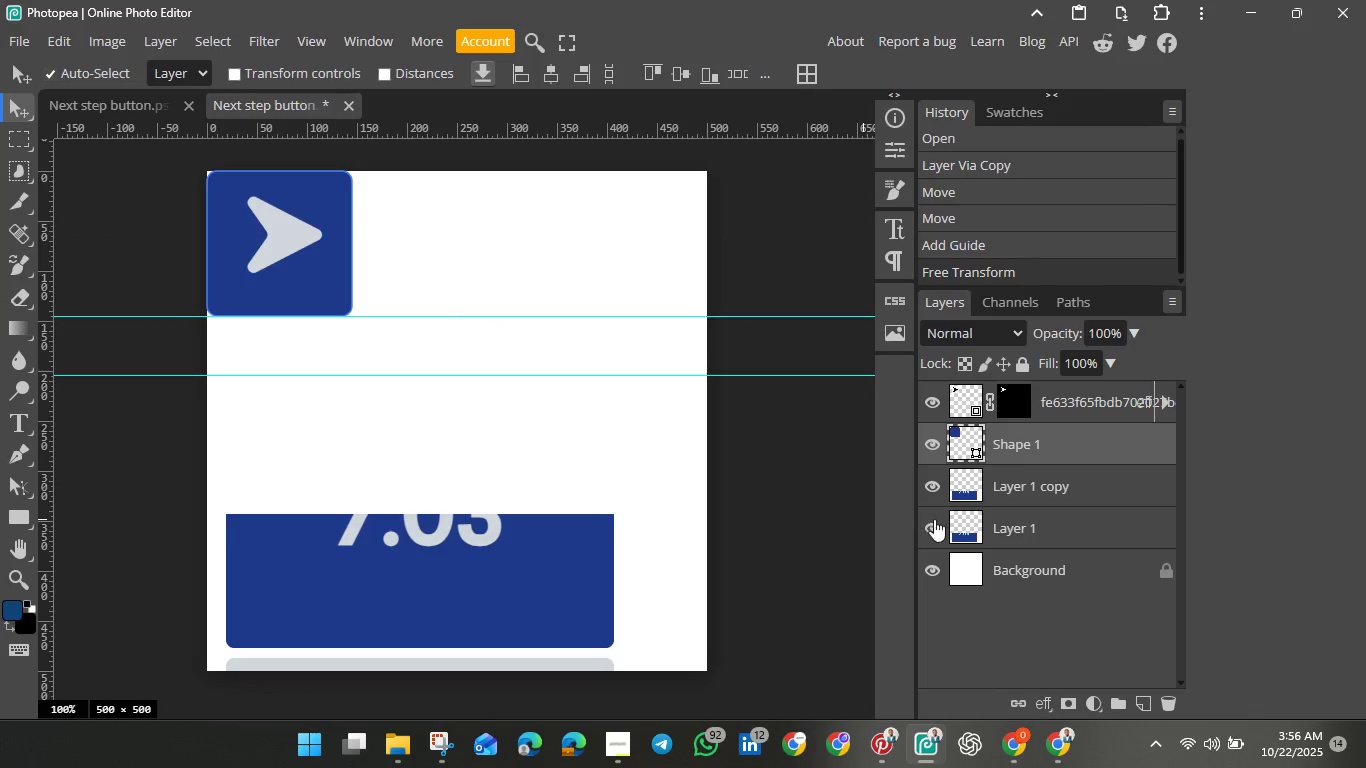 
wait(6.42)
 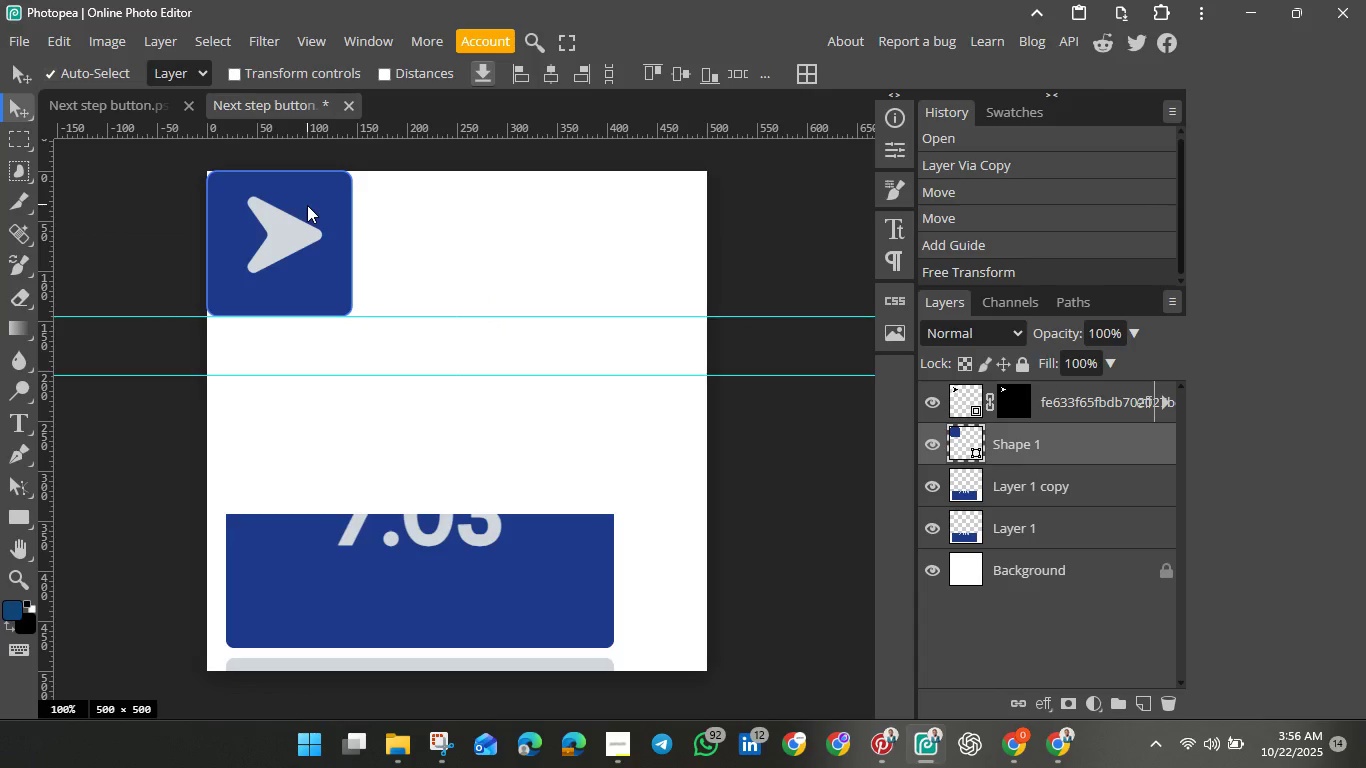 
left_click([966, 491])
 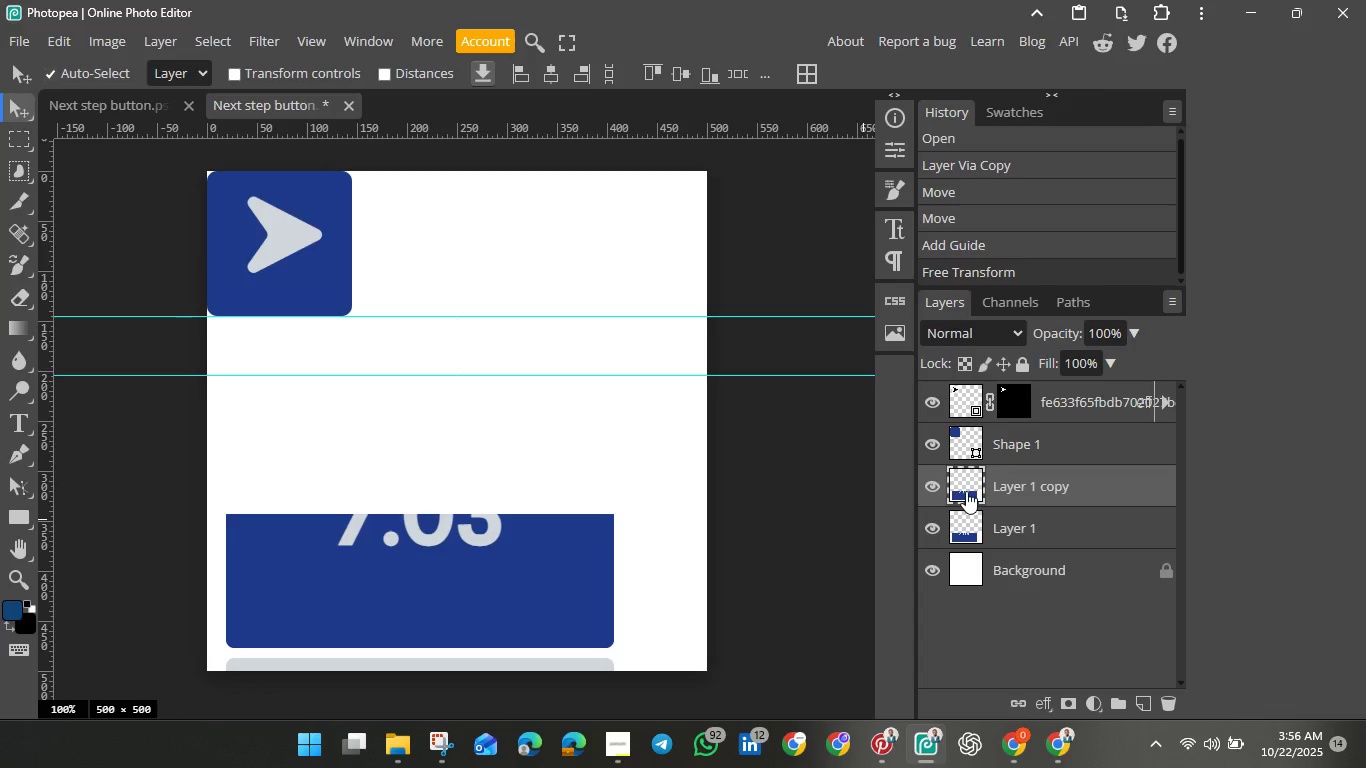 
key(Backspace)
 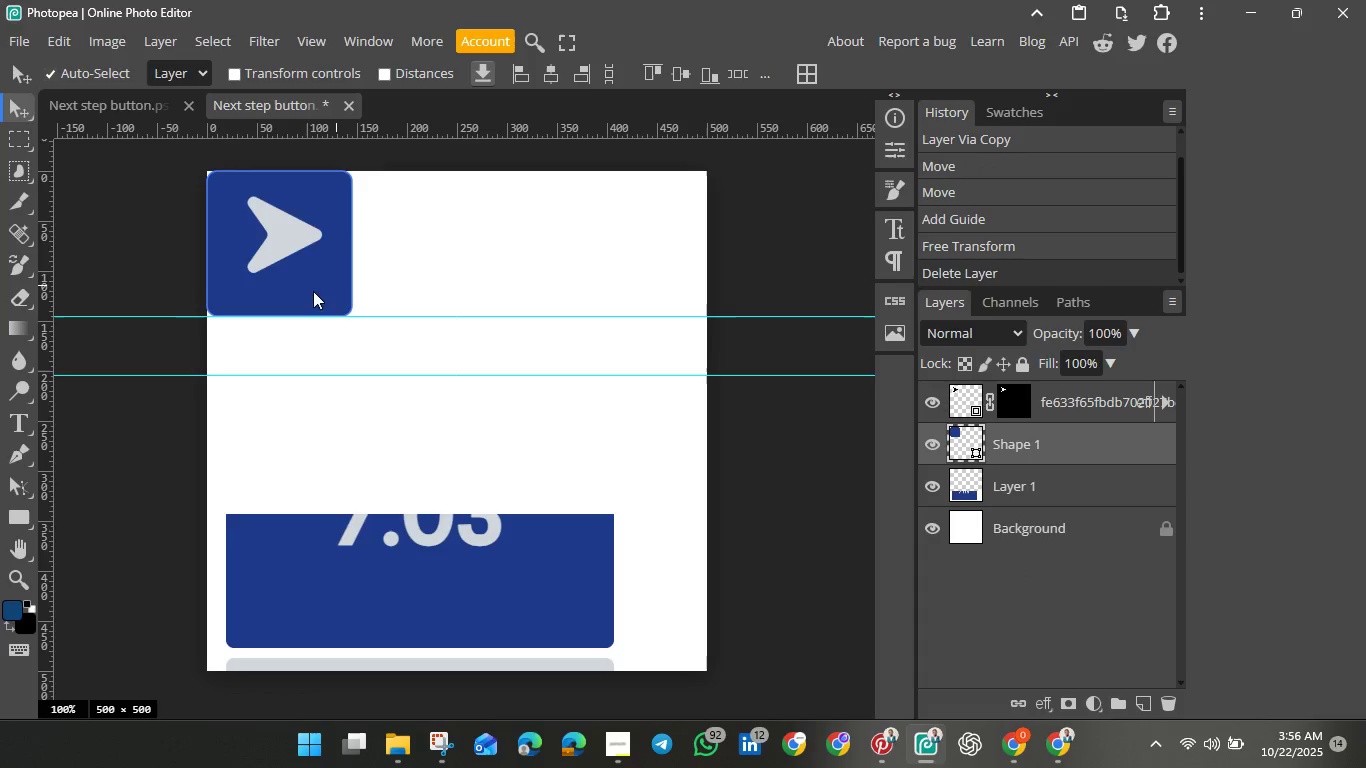 
left_click([304, 287])
 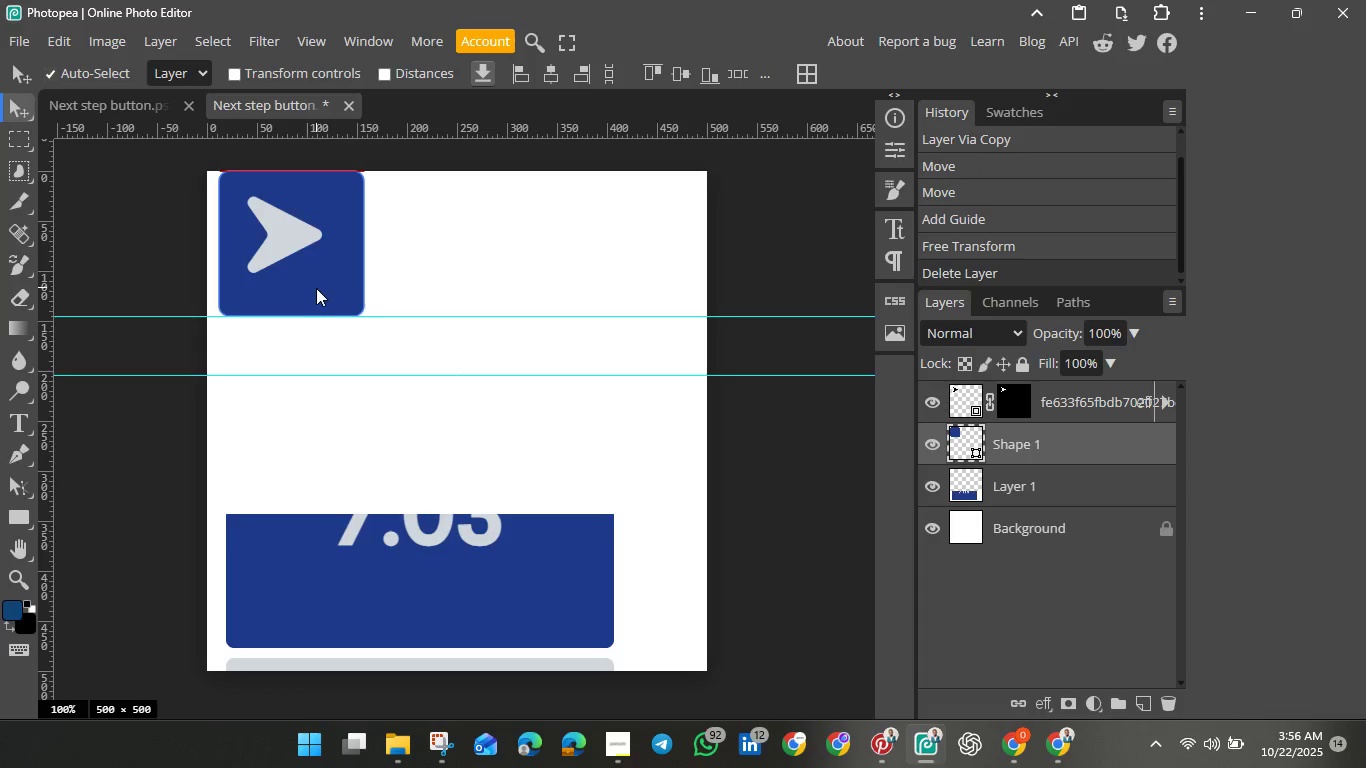 
wait(5.11)
 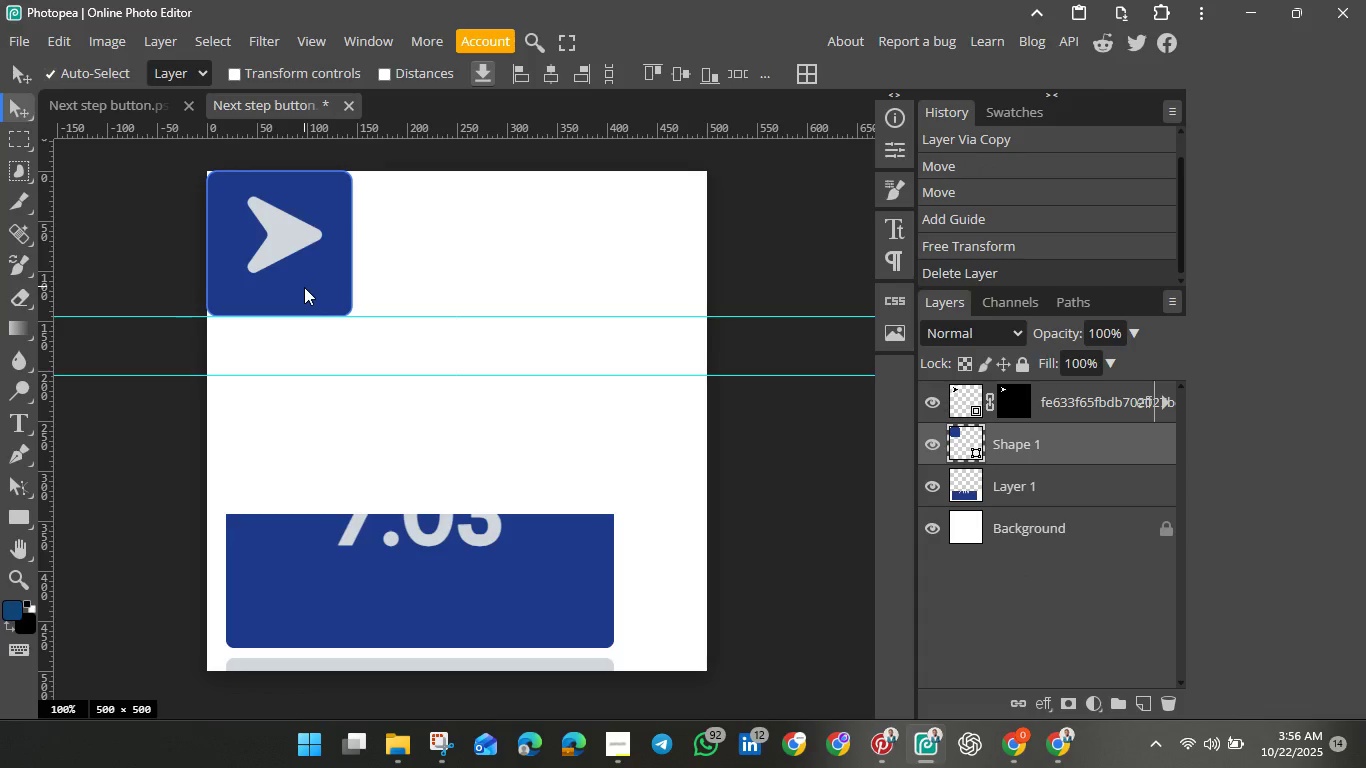 
hold_key(key=ControlLeft, duration=1.51)
 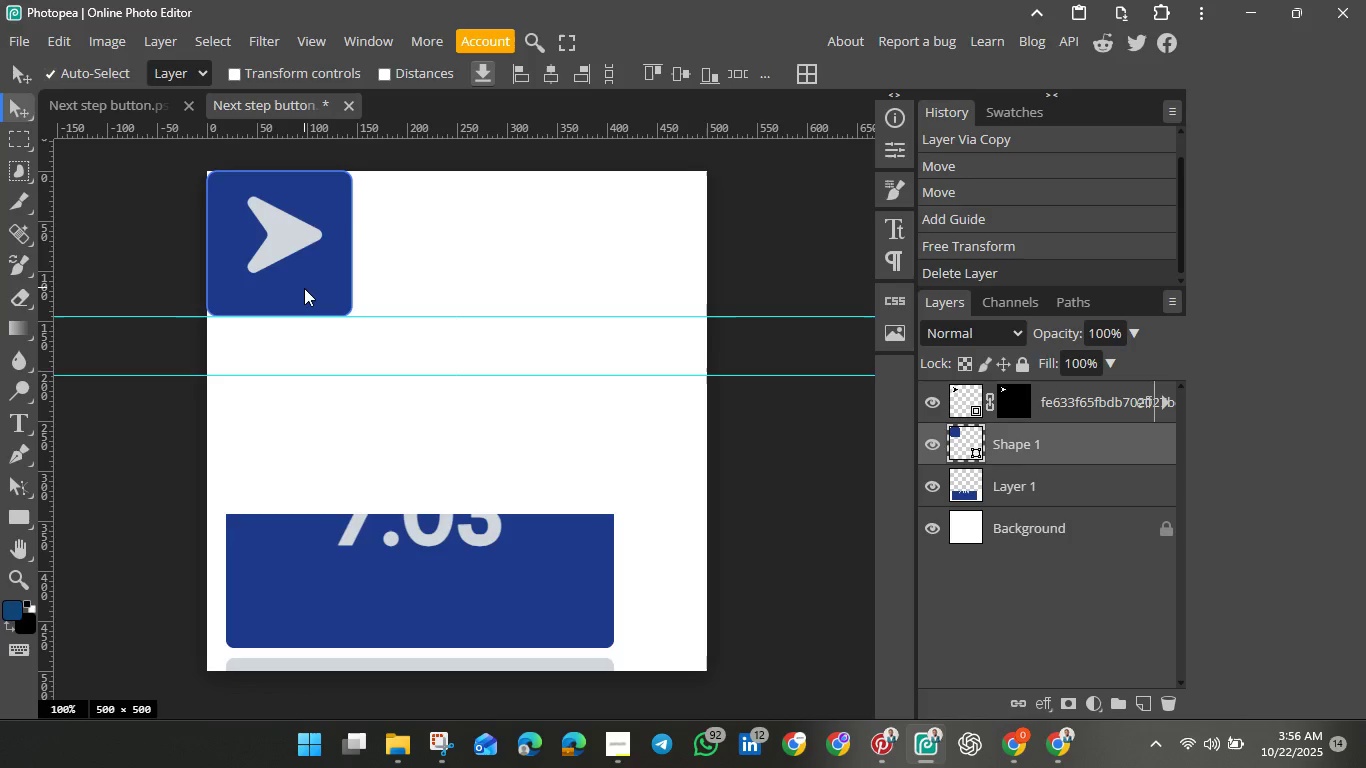 
key(Control+J)
 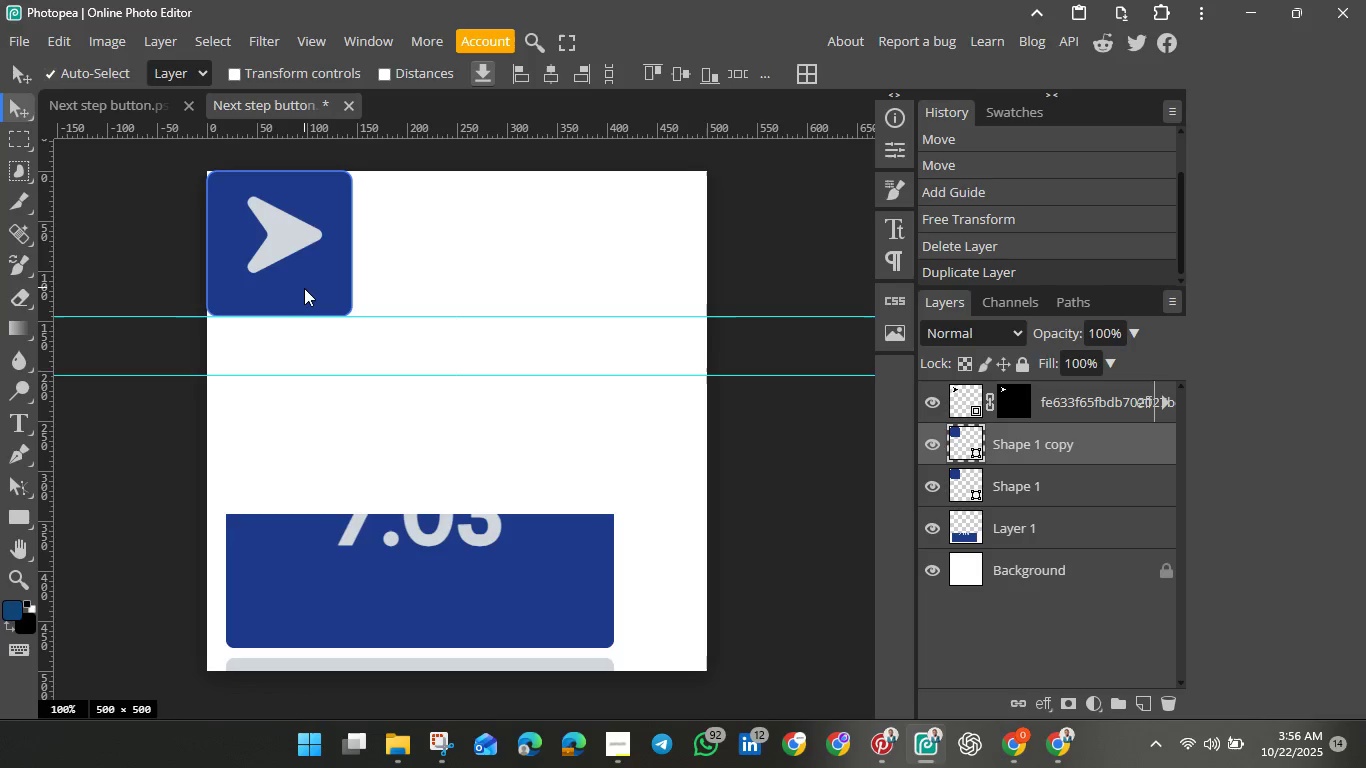 
left_click_drag(start_coordinate=[304, 288], to_coordinate=[479, 291])
 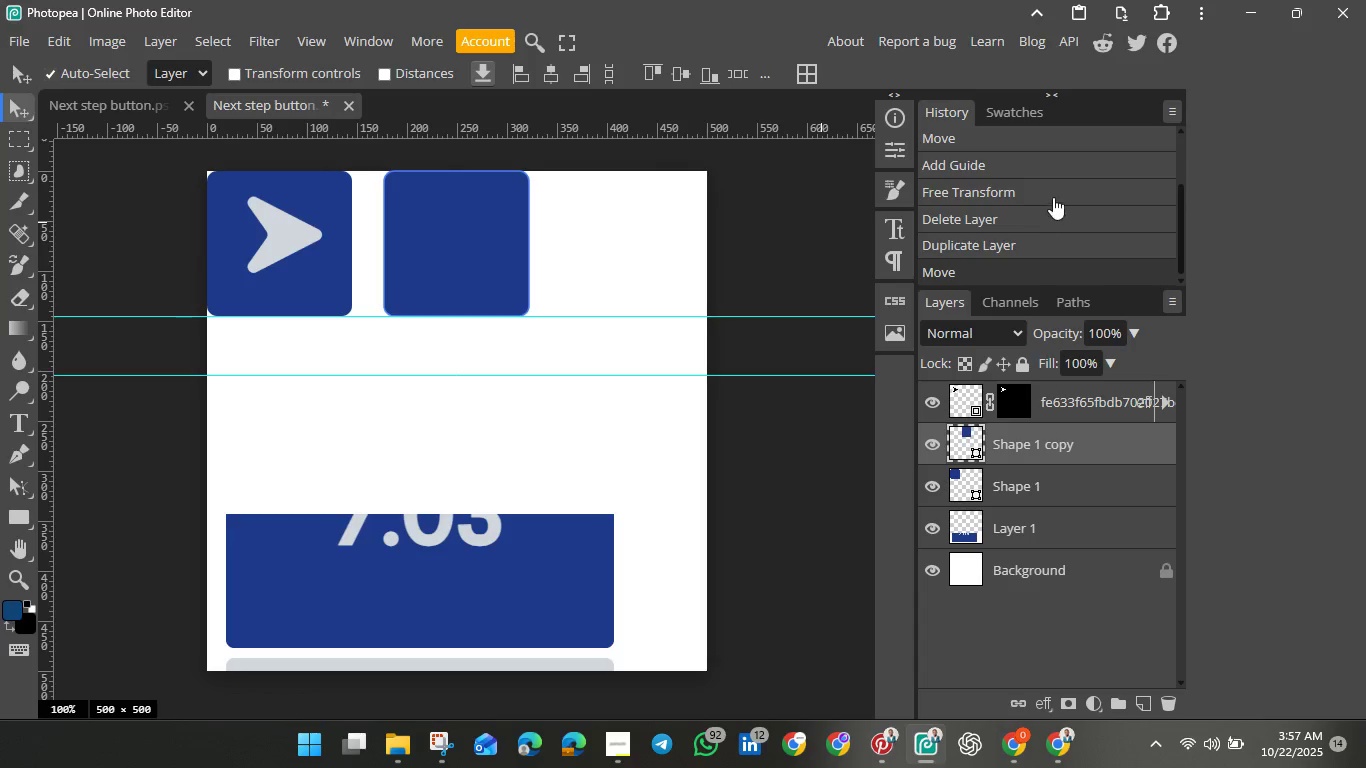 
wait(6.08)
 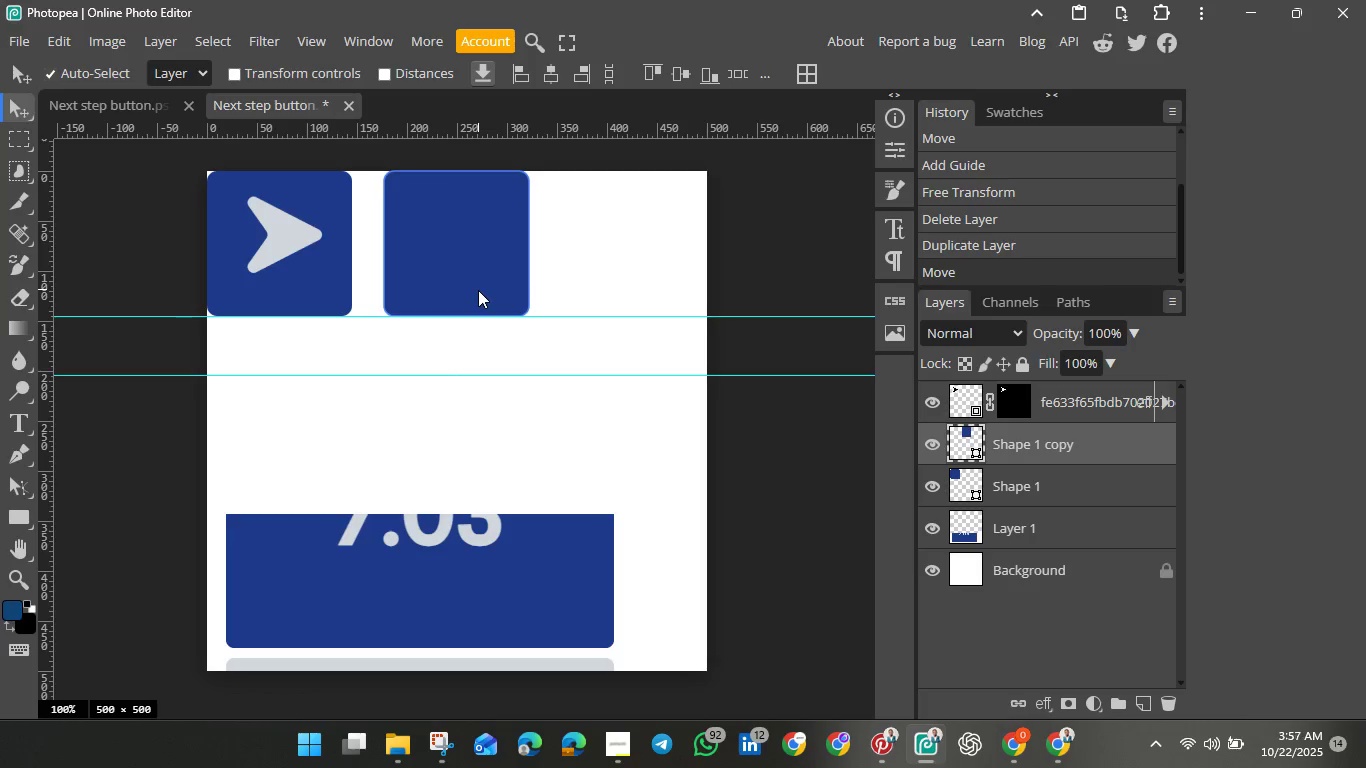 
left_click([1048, 704])
 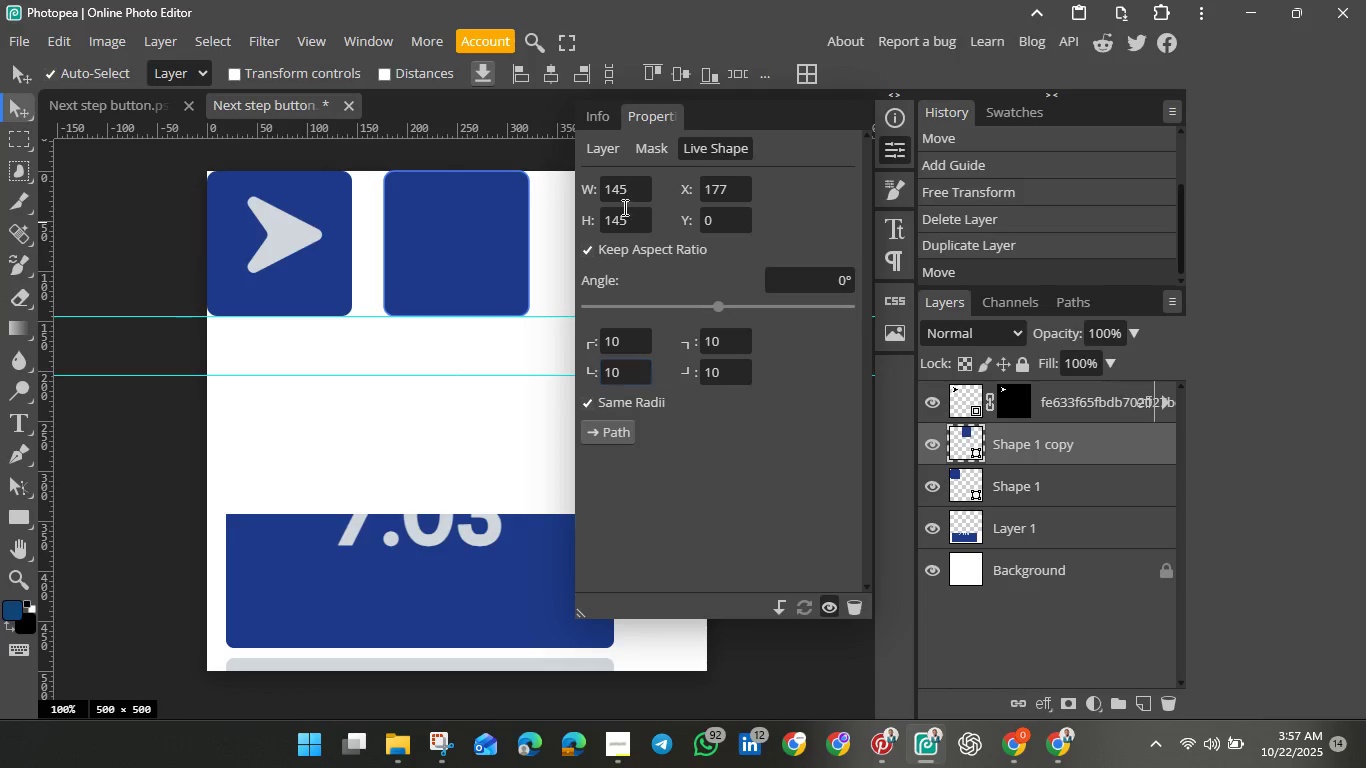 
left_click([606, 149])
 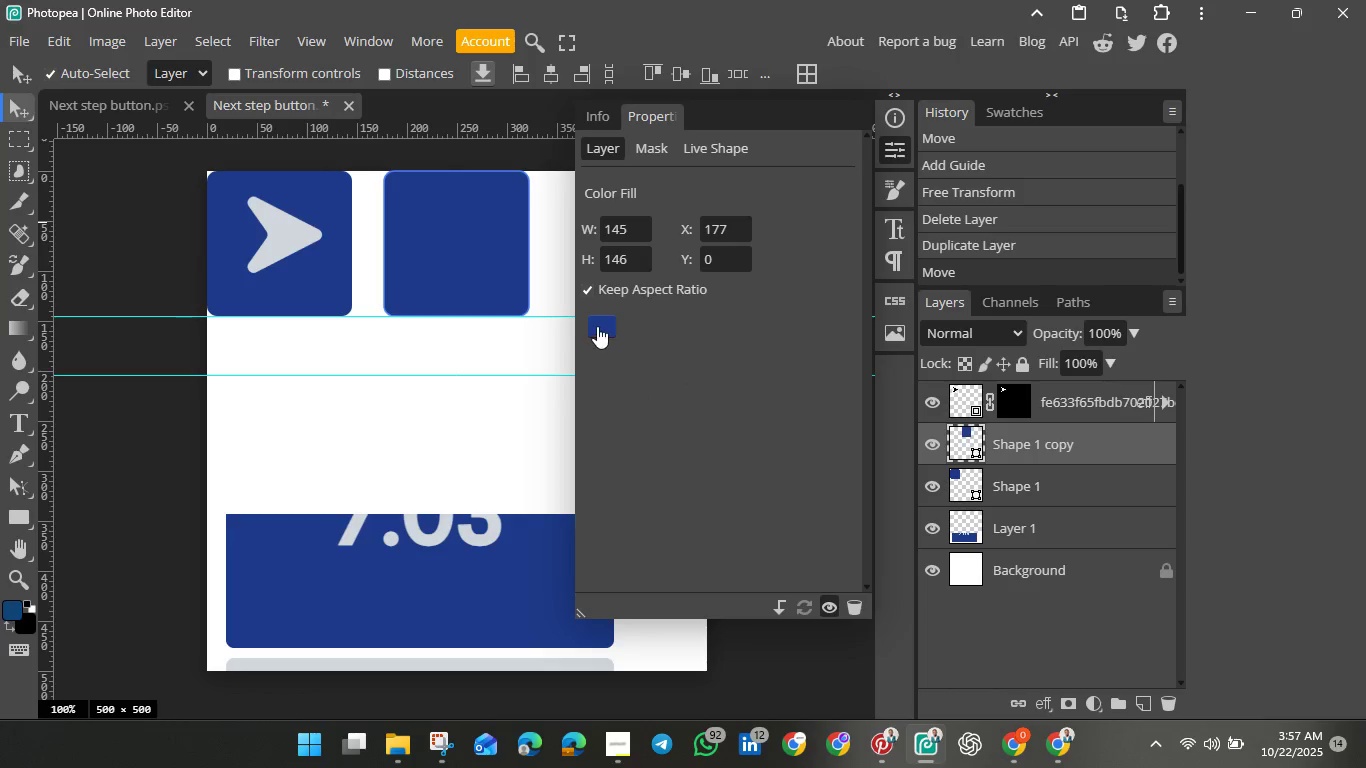 
left_click([597, 326])
 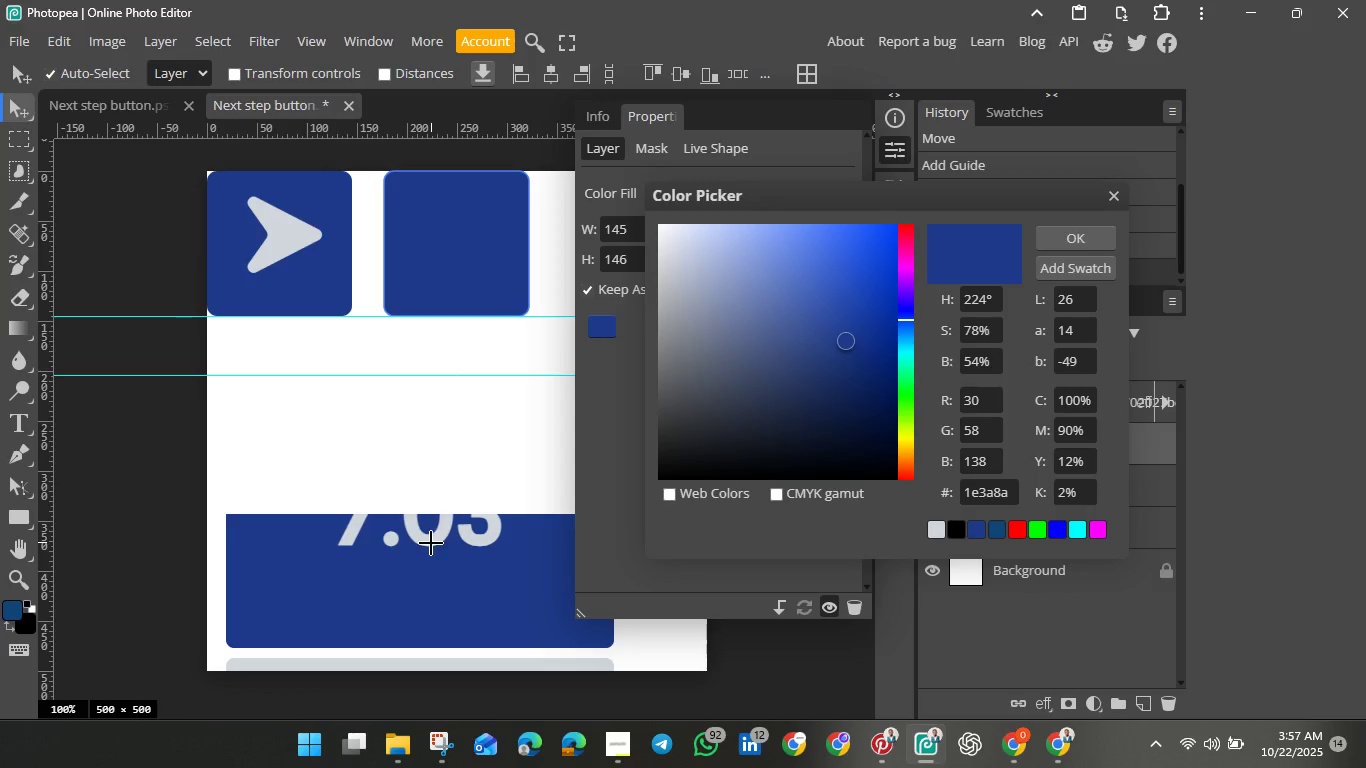 
left_click([430, 541])
 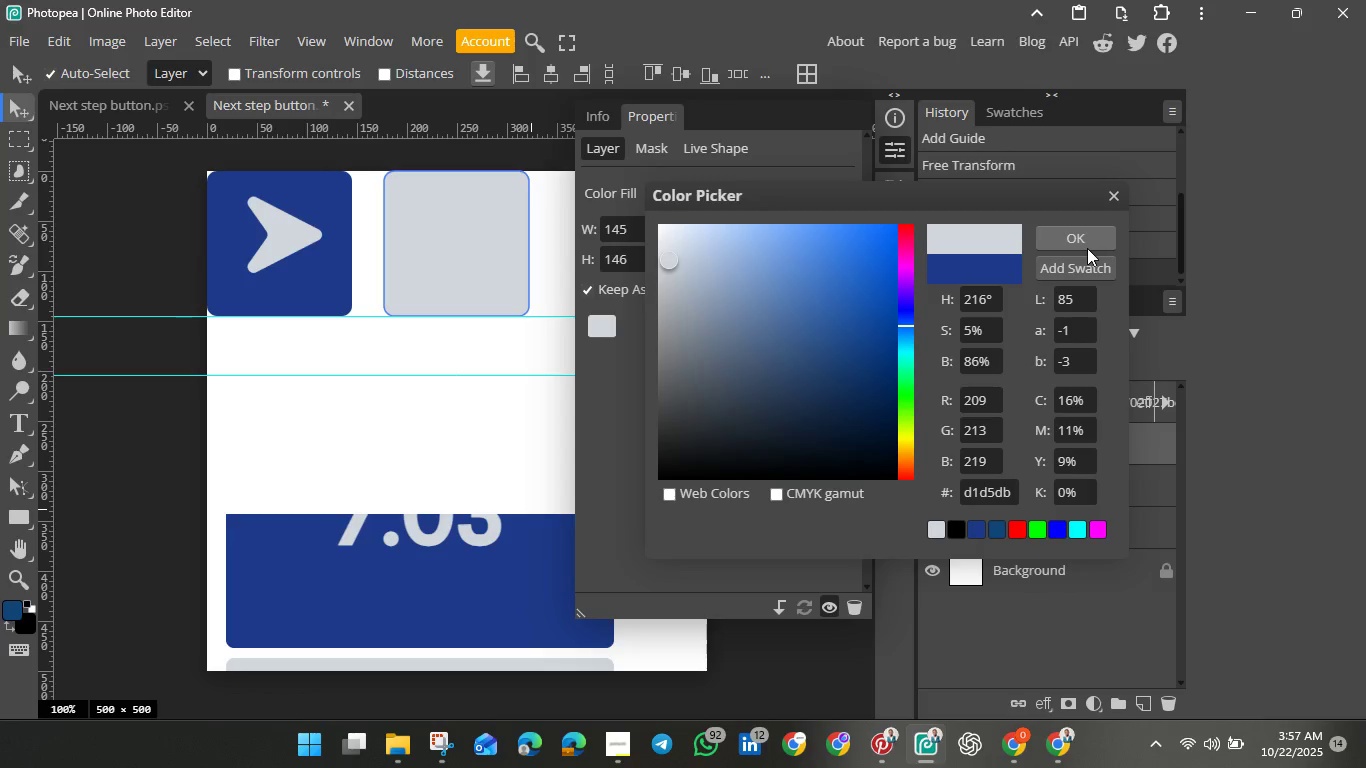 
wait(5.29)
 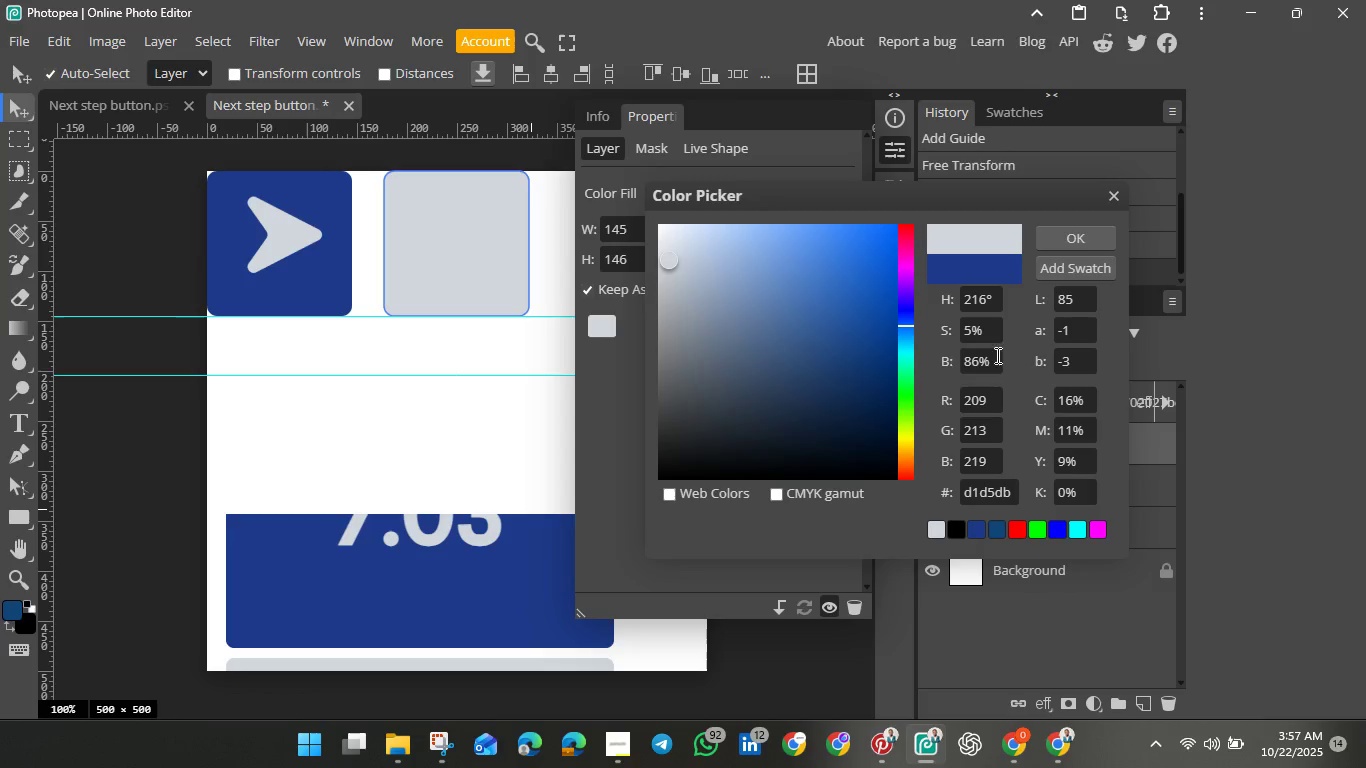 
left_click([1085, 245])
 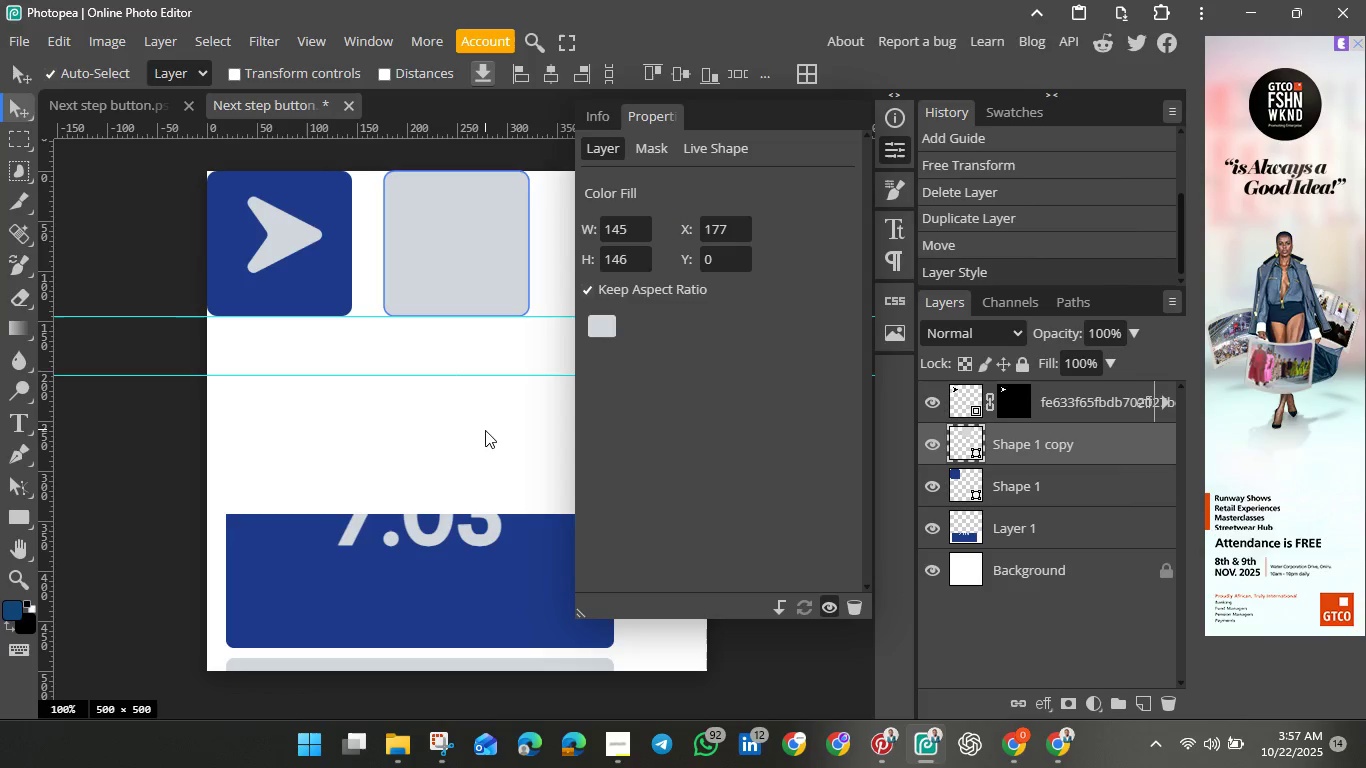 
left_click([475, 456])
 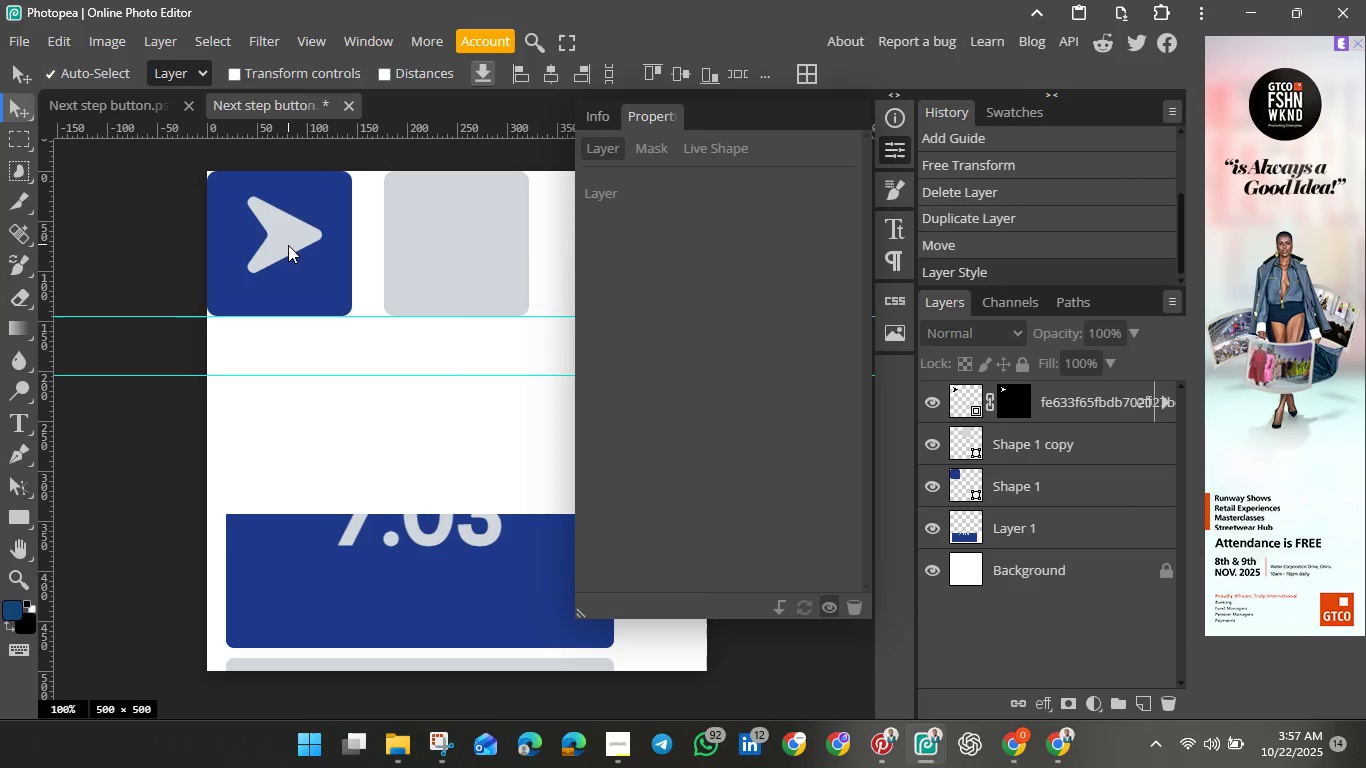 
left_click([288, 245])
 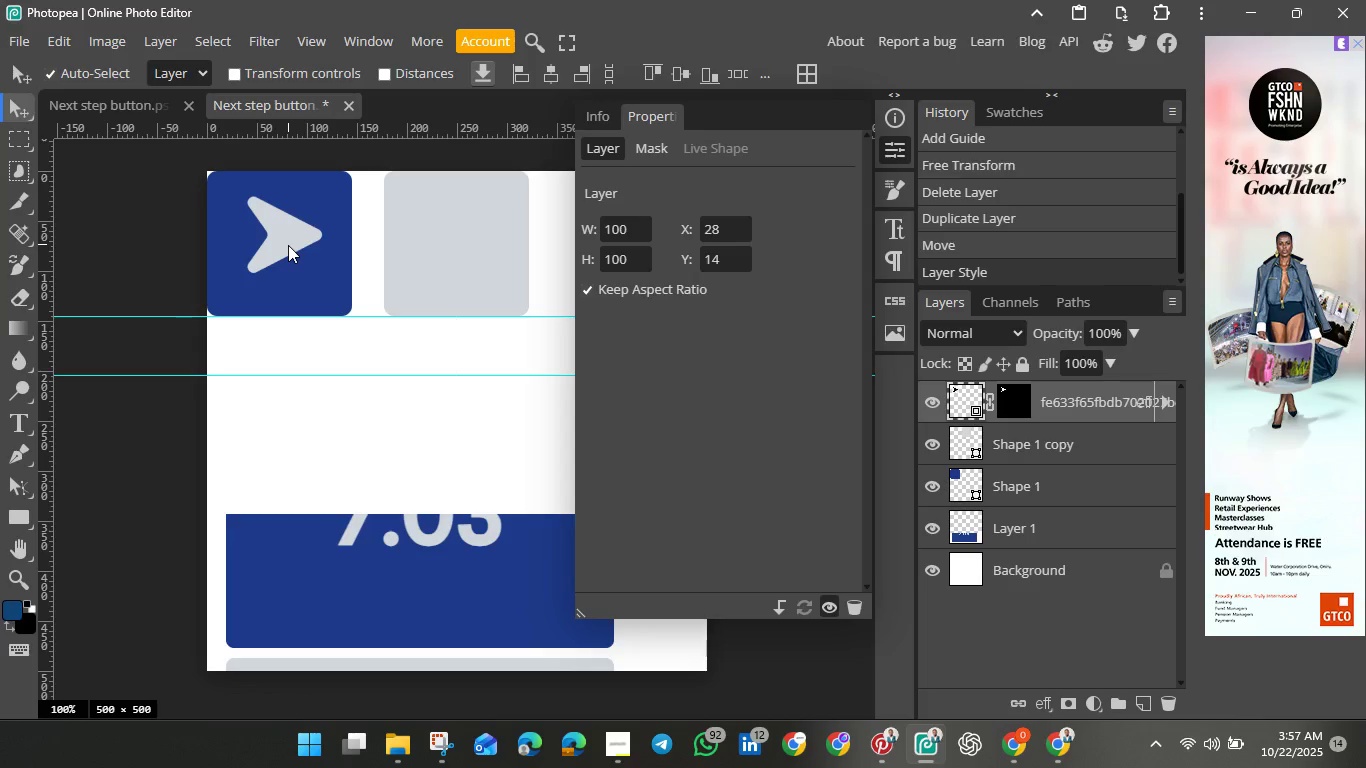 
key(Control+J)
 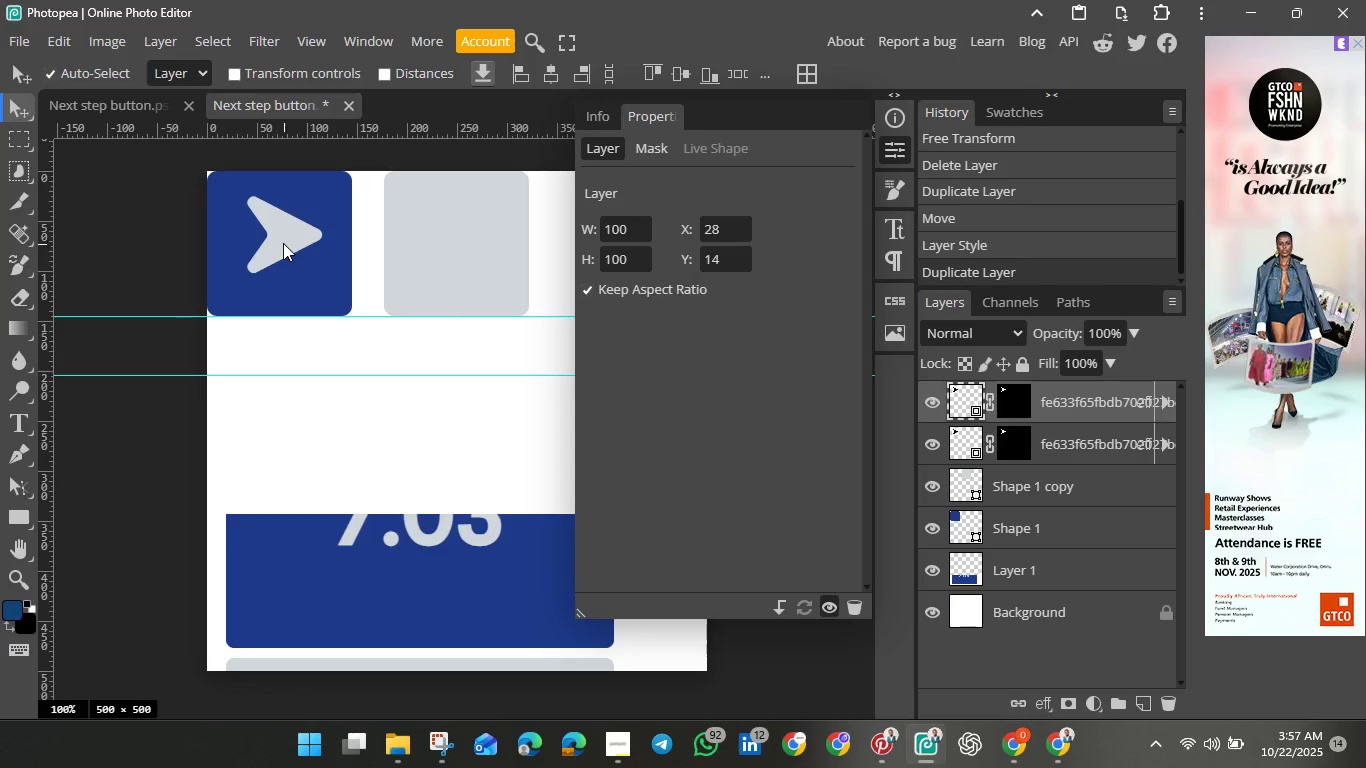 
left_click_drag(start_coordinate=[281, 237], to_coordinate=[455, 246])
 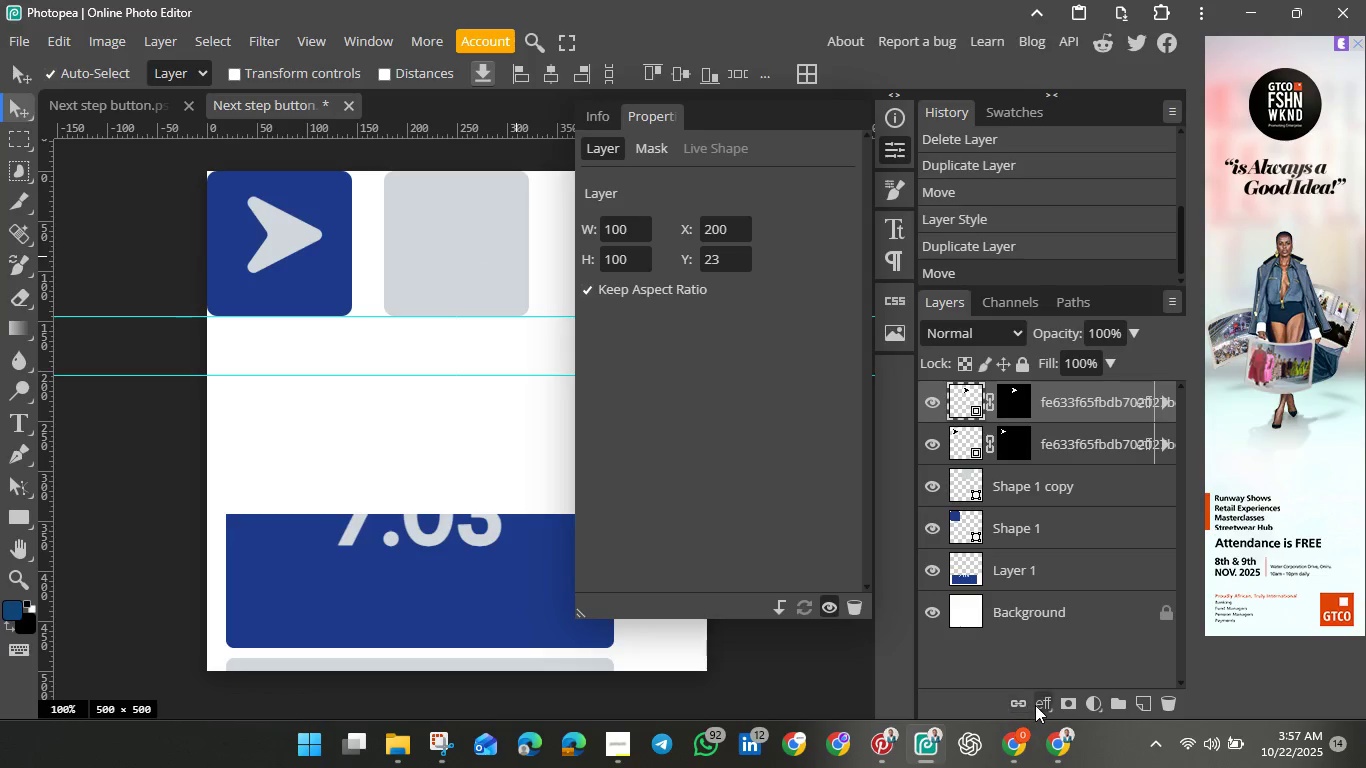 
left_click([1048, 700])
 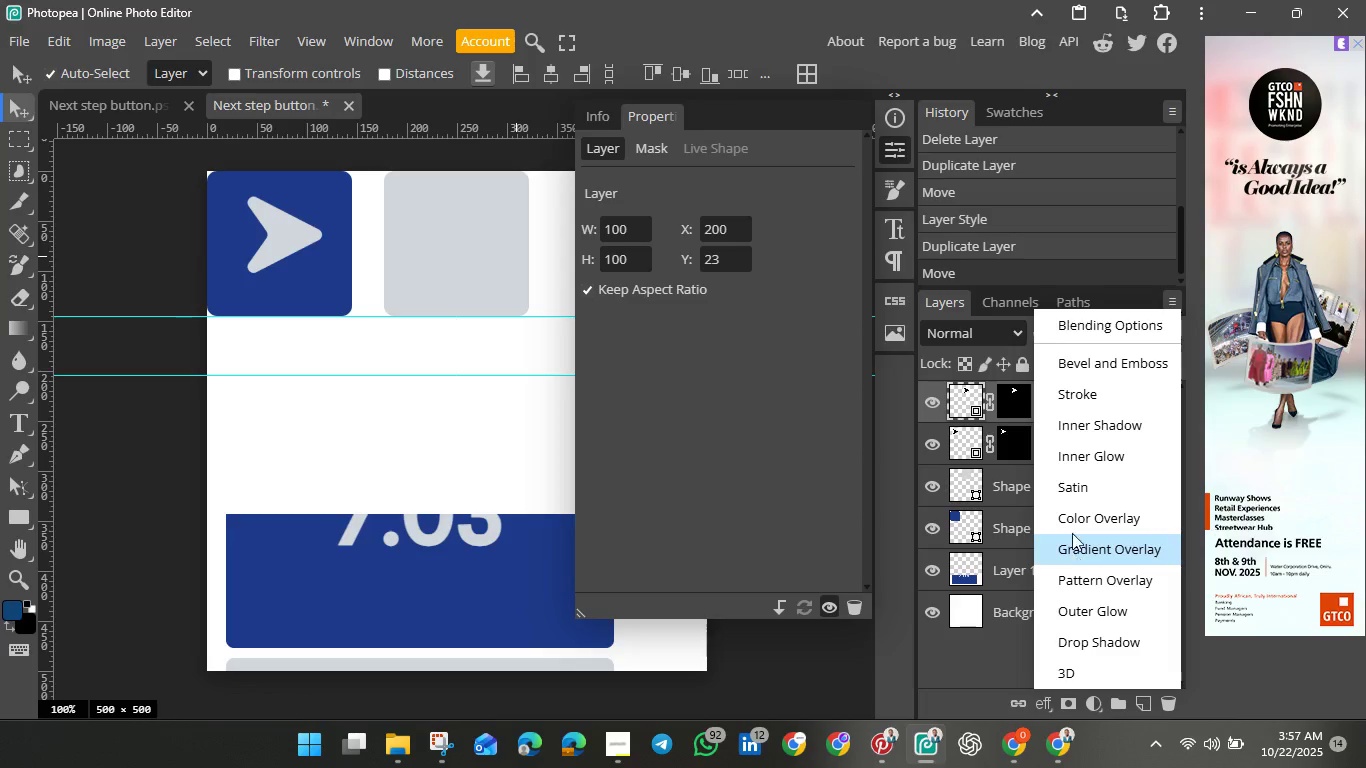 
left_click([1074, 527])
 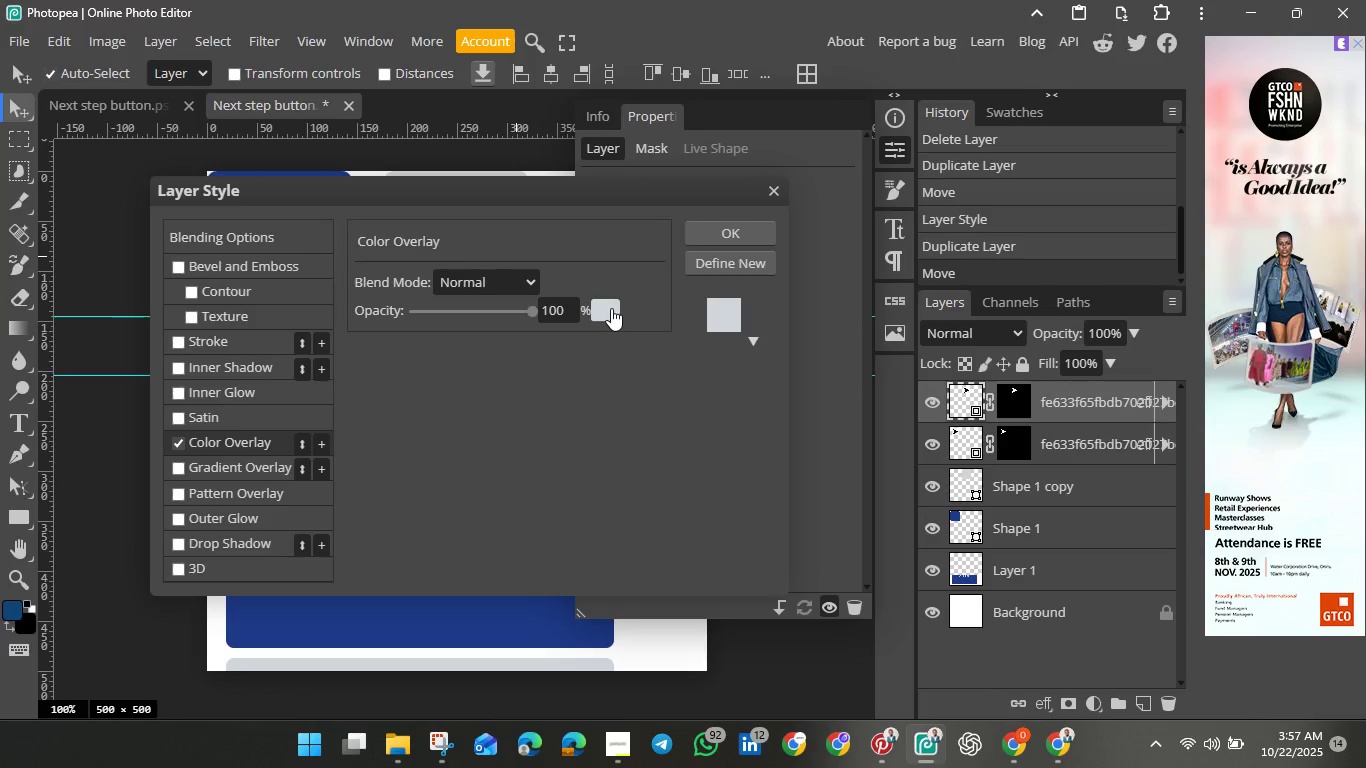 
left_click([611, 308])
 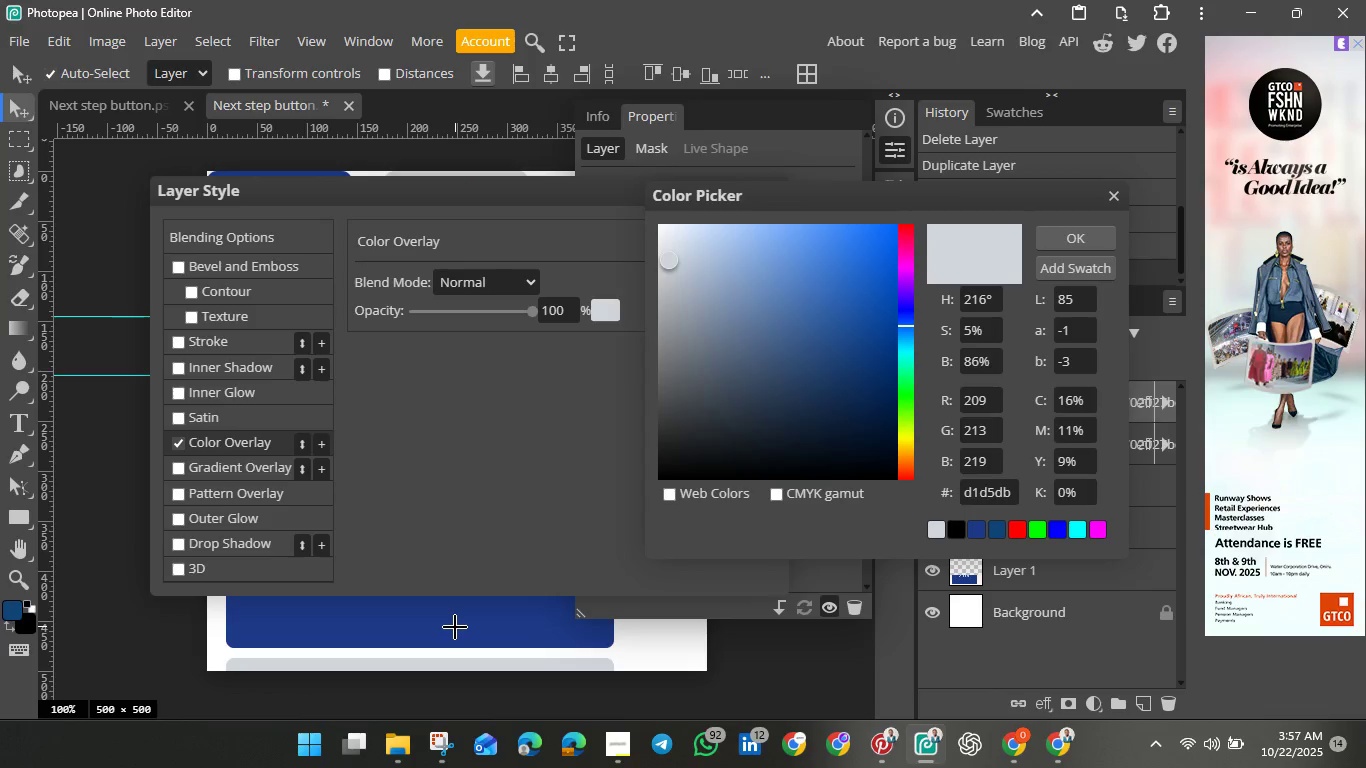 
left_click([455, 627])
 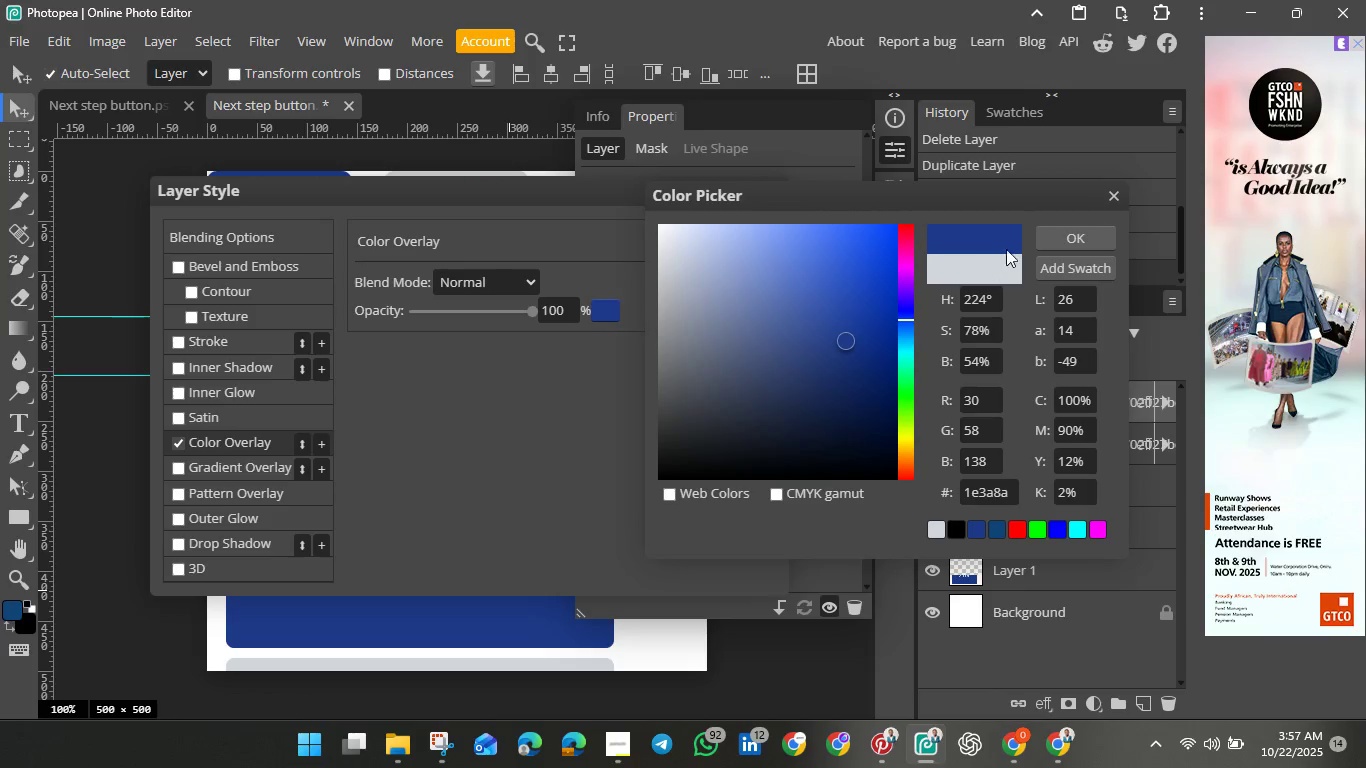 
left_click([1087, 239])
 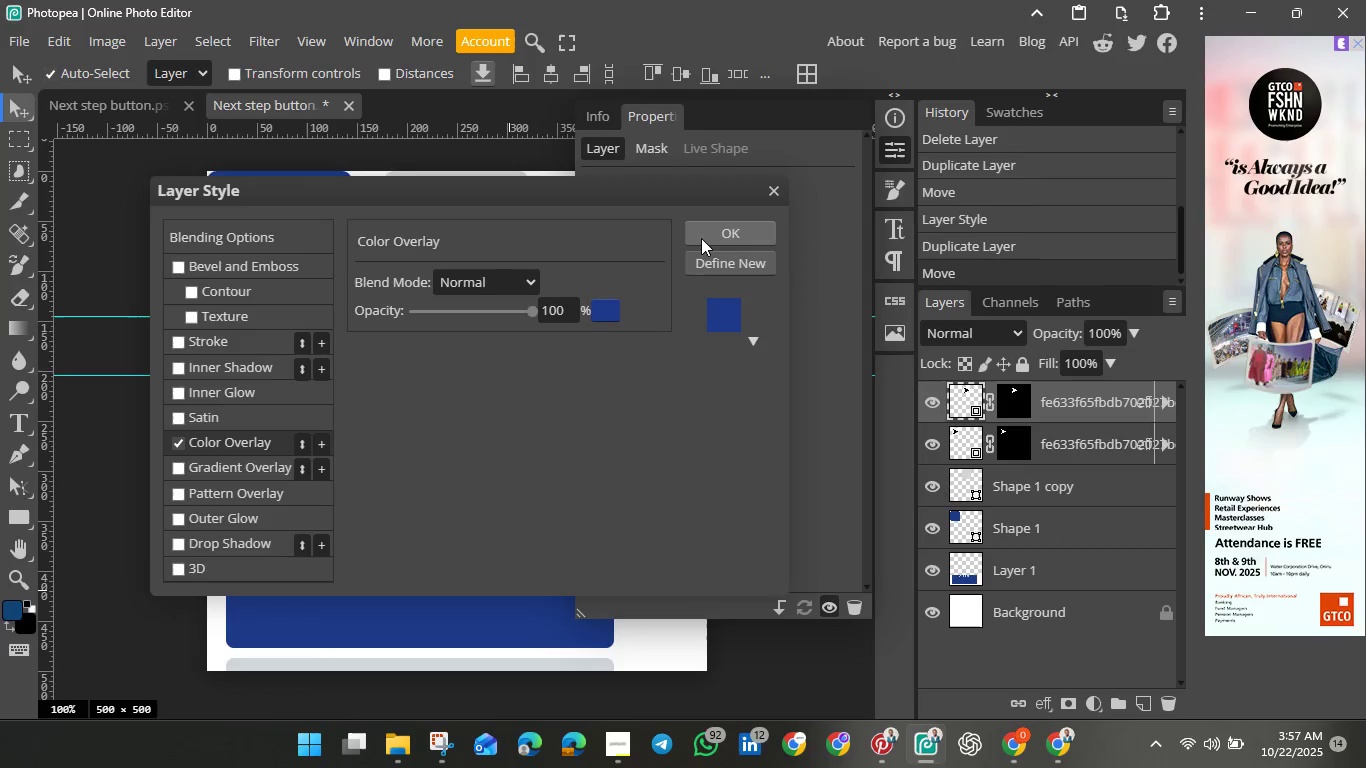 
left_click([702, 238])
 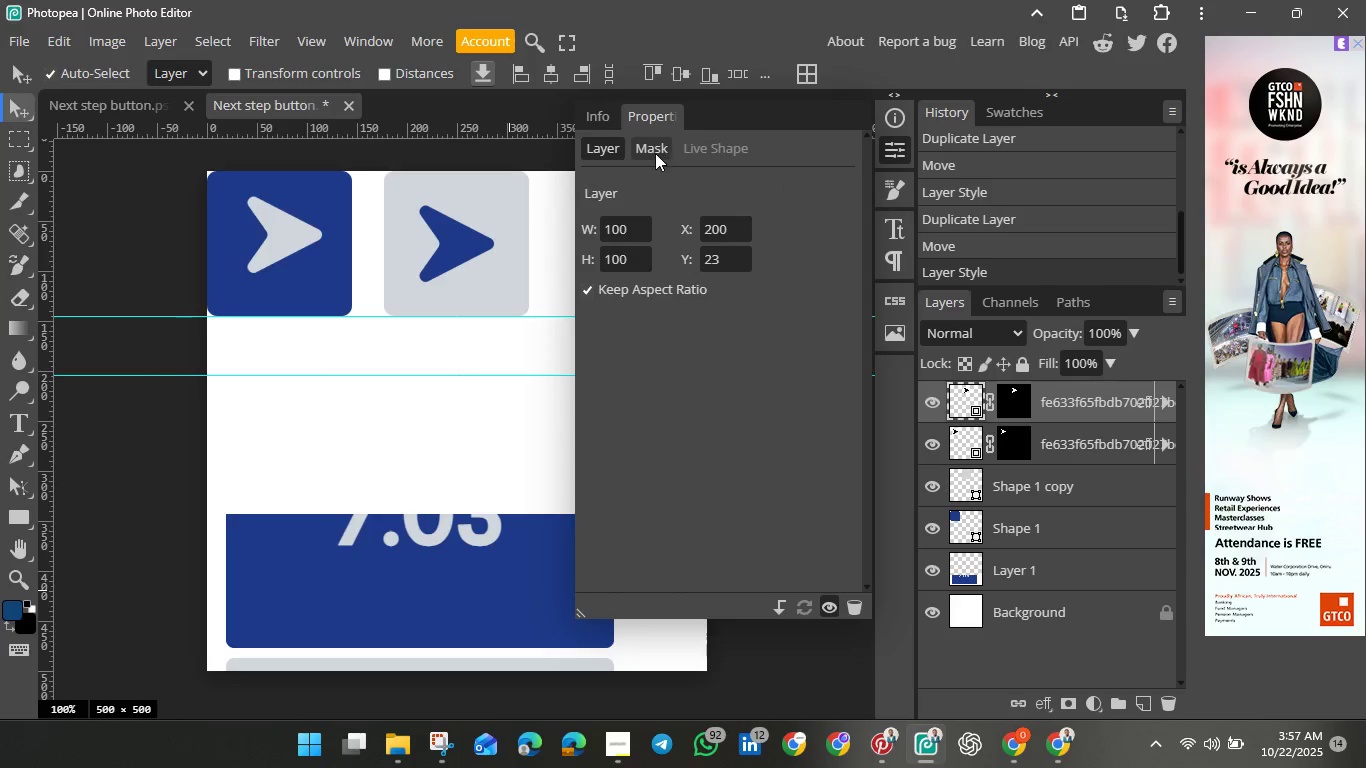 
wait(11.34)
 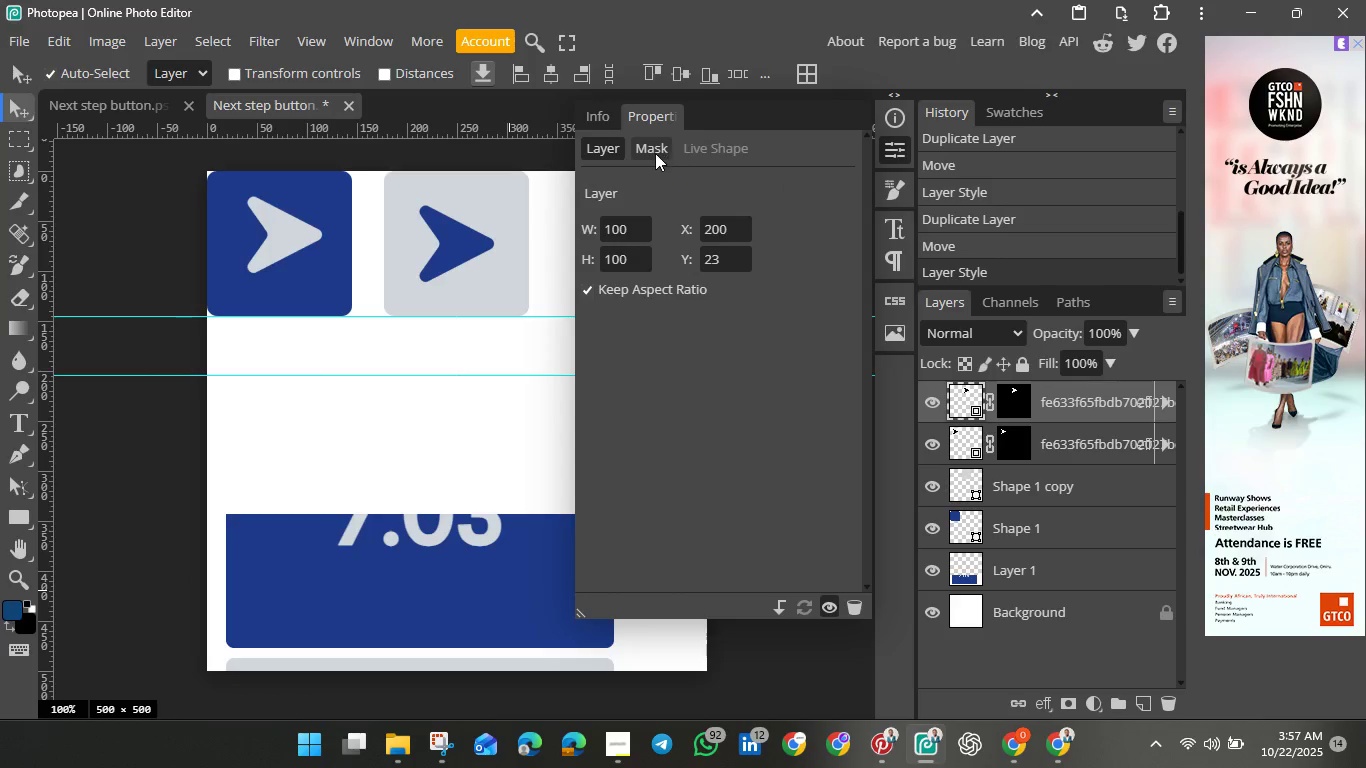 
left_click([905, 140])
 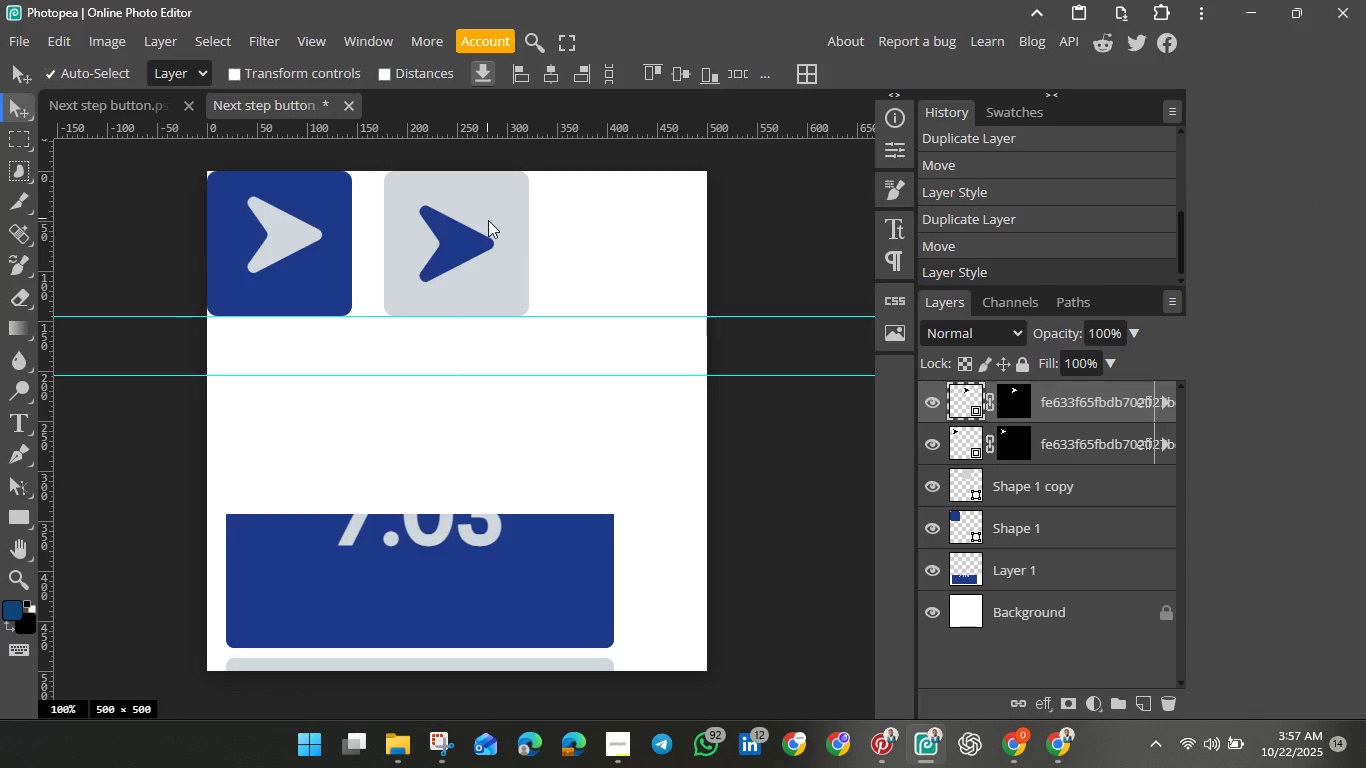 
left_click_drag(start_coordinate=[215, 350], to_coordinate=[559, 185])
 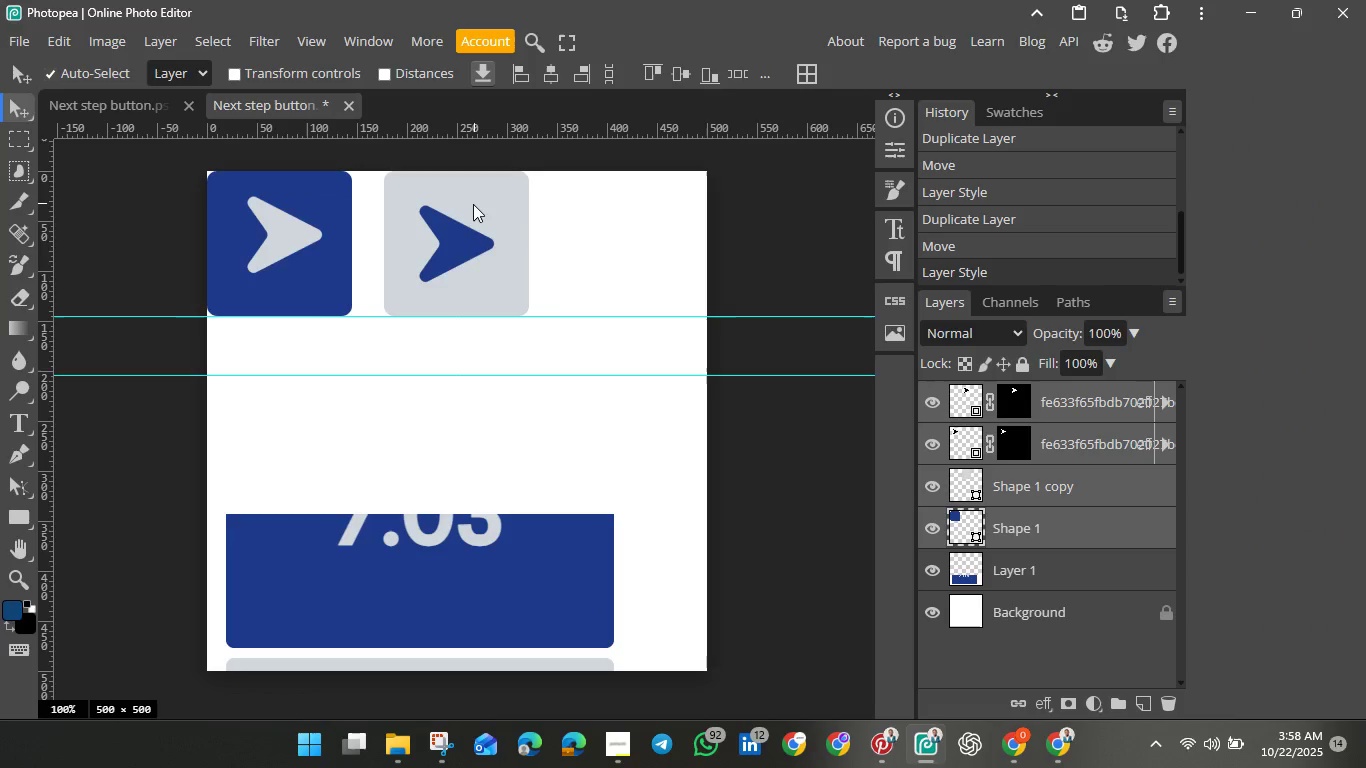 
left_click_drag(start_coordinate=[473, 204], to_coordinate=[547, 267])
 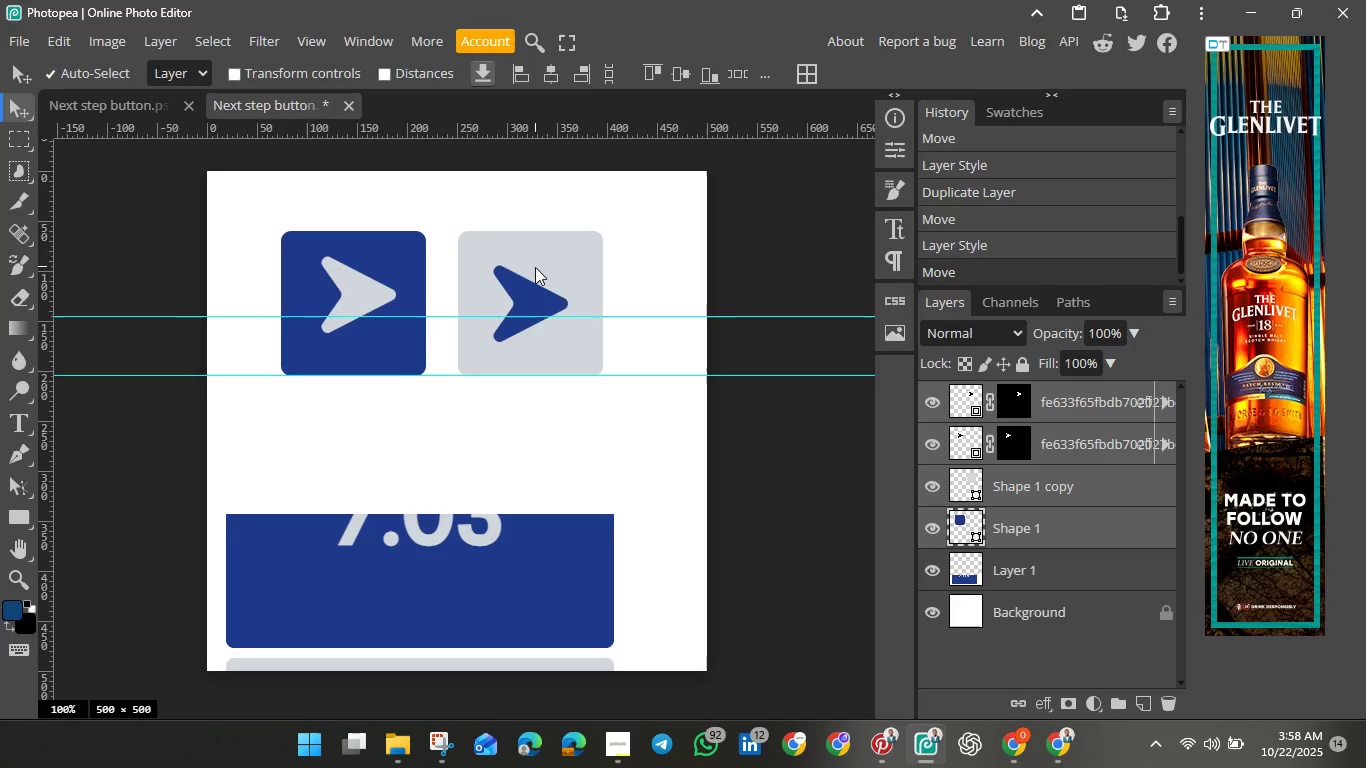 
wait(10.14)
 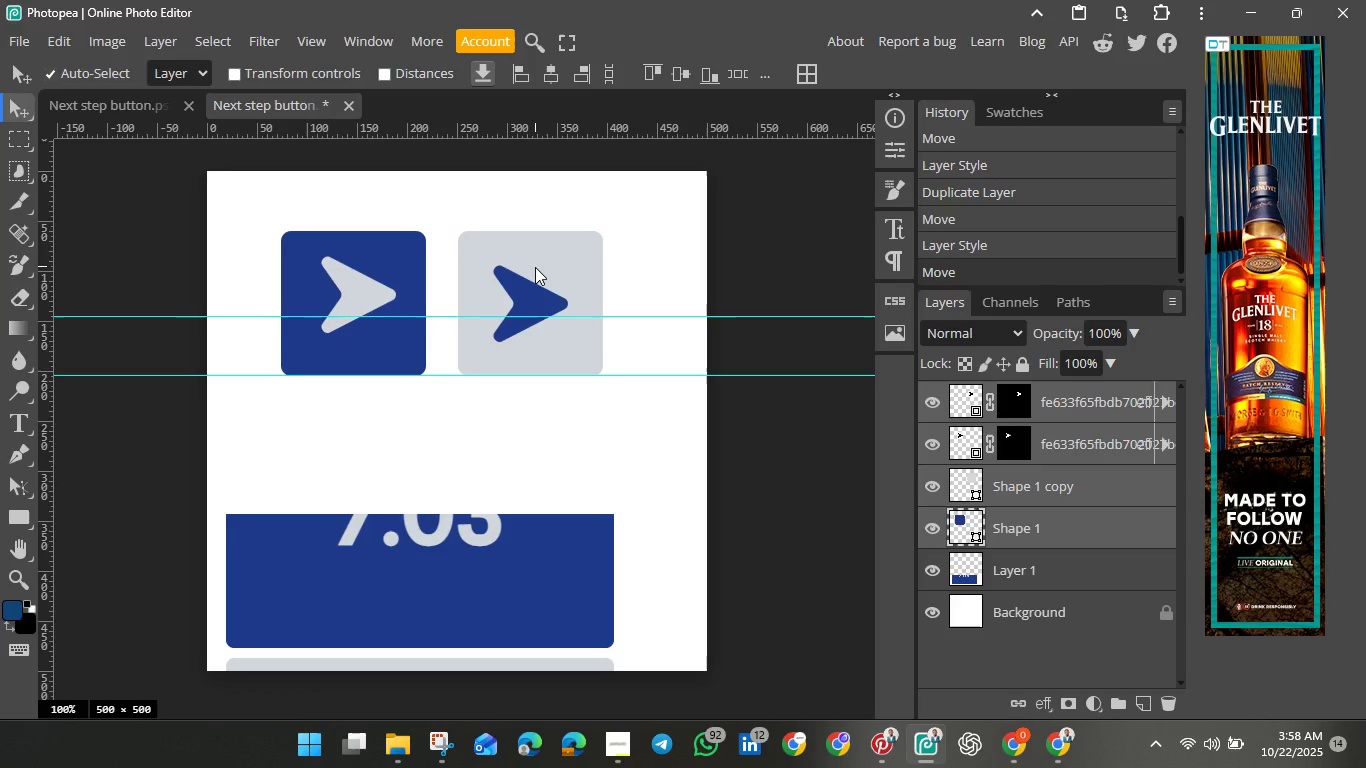 
left_click_drag(start_coordinate=[365, 290], to_coordinate=[371, 288])
 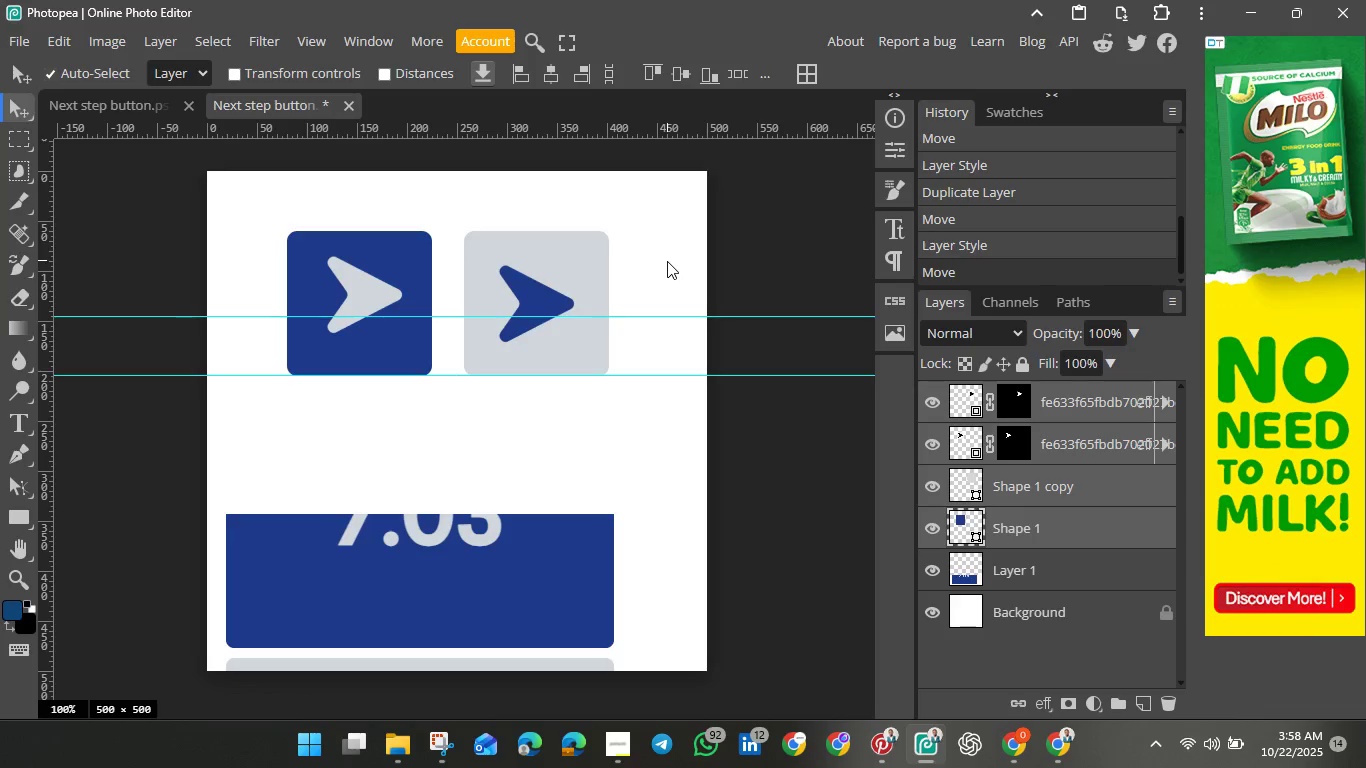 
left_click([667, 261])
 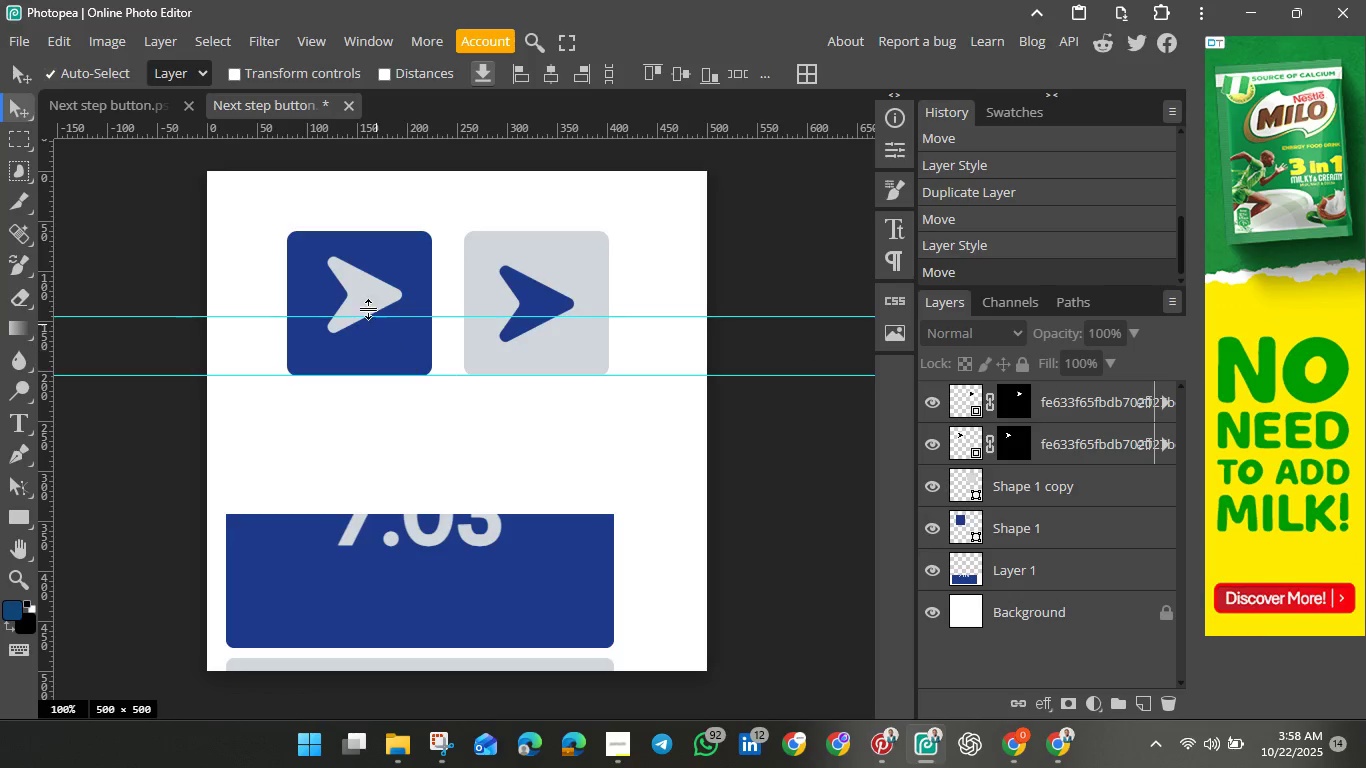 
left_click([366, 301])
 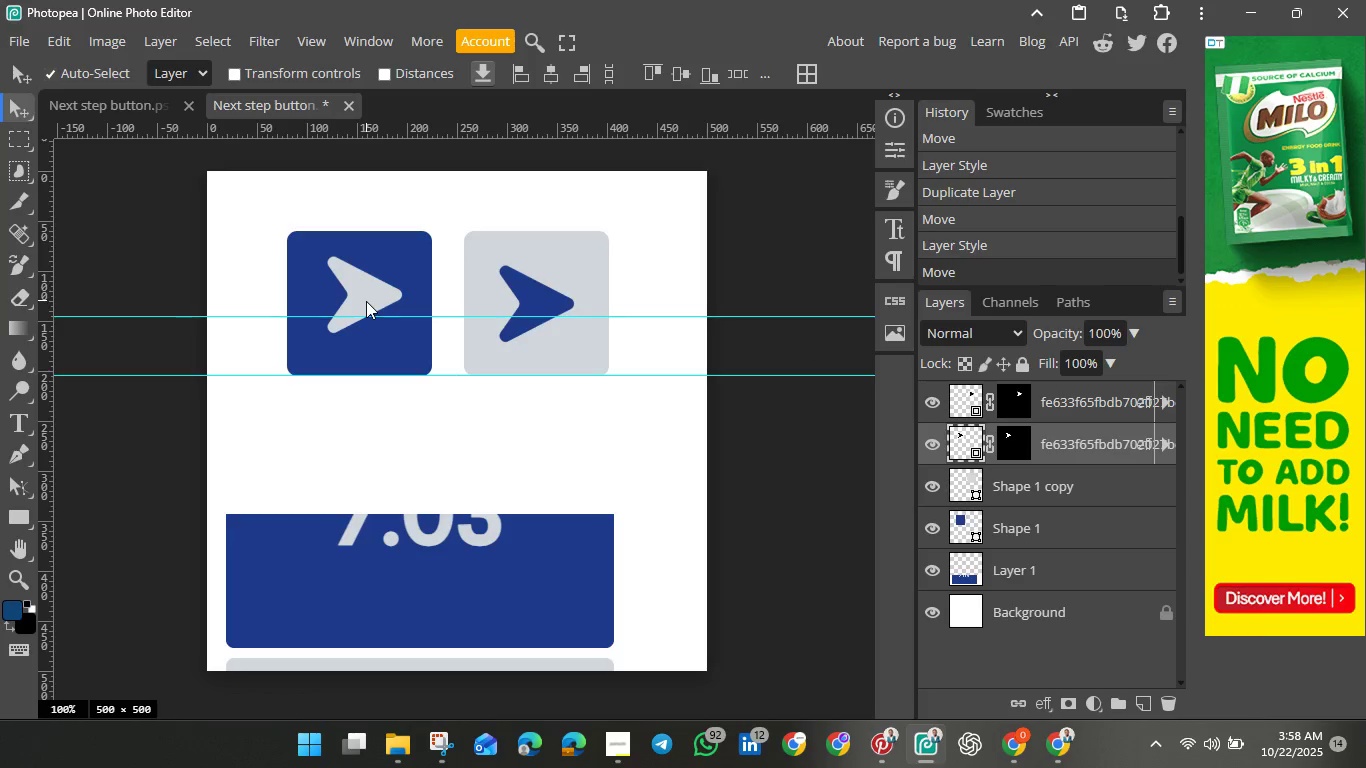 
left_click_drag(start_coordinate=[366, 301], to_coordinate=[362, 311])
 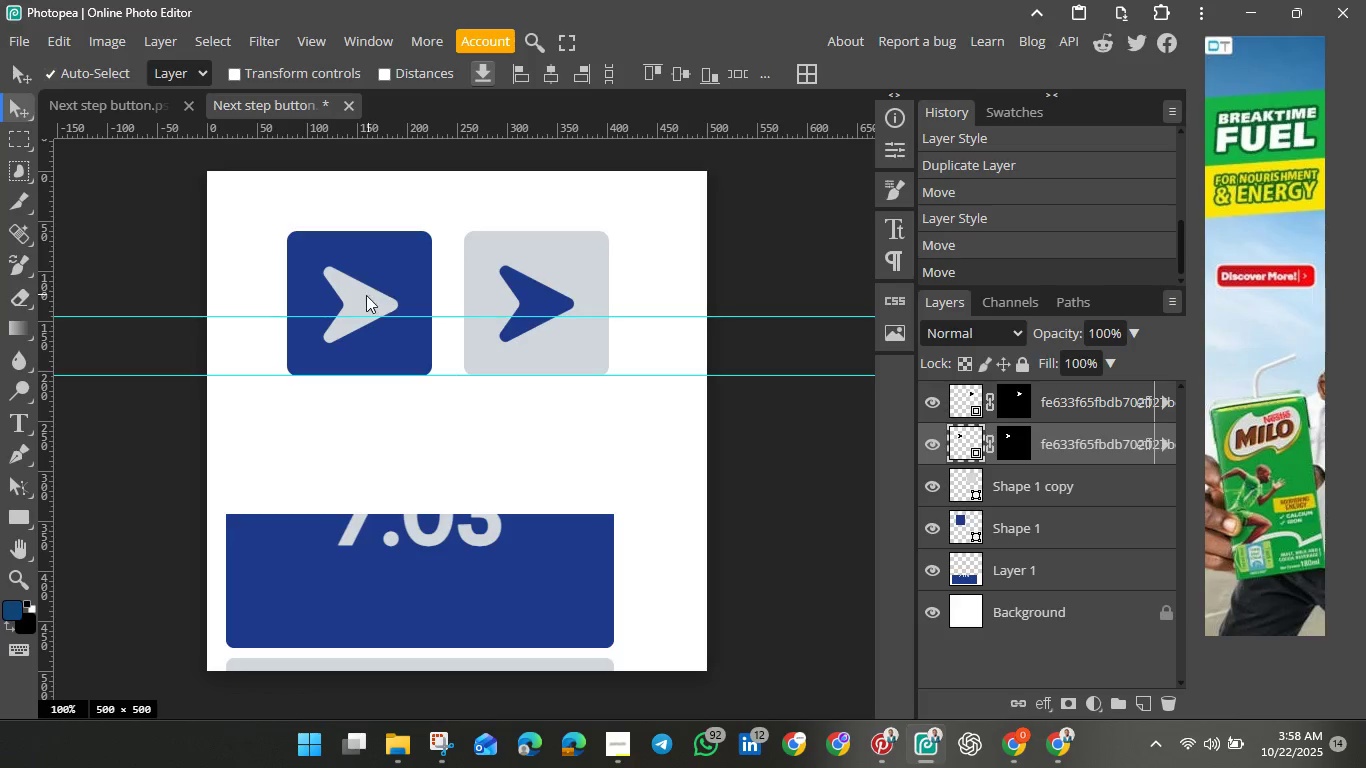 
left_click([363, 295])
 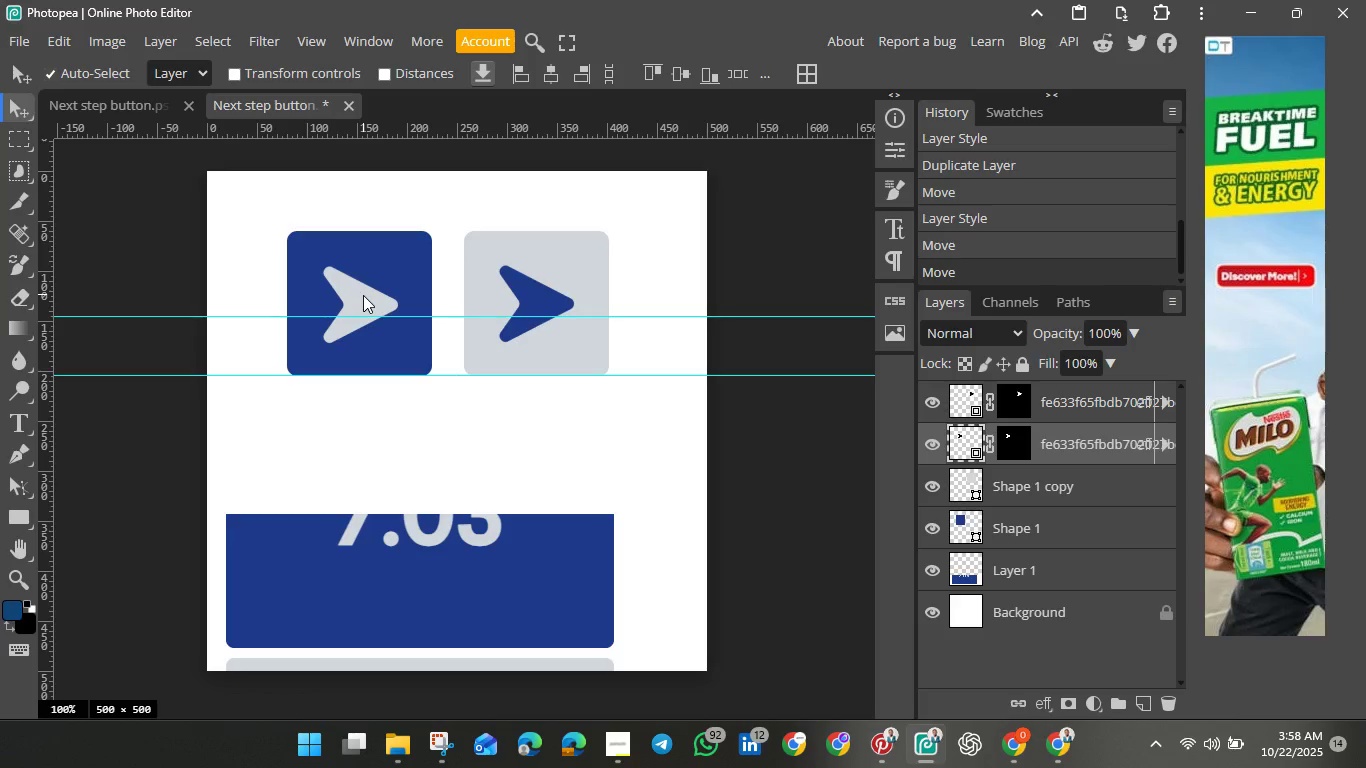 
hold_key(key=ControlLeft, duration=1.51)
 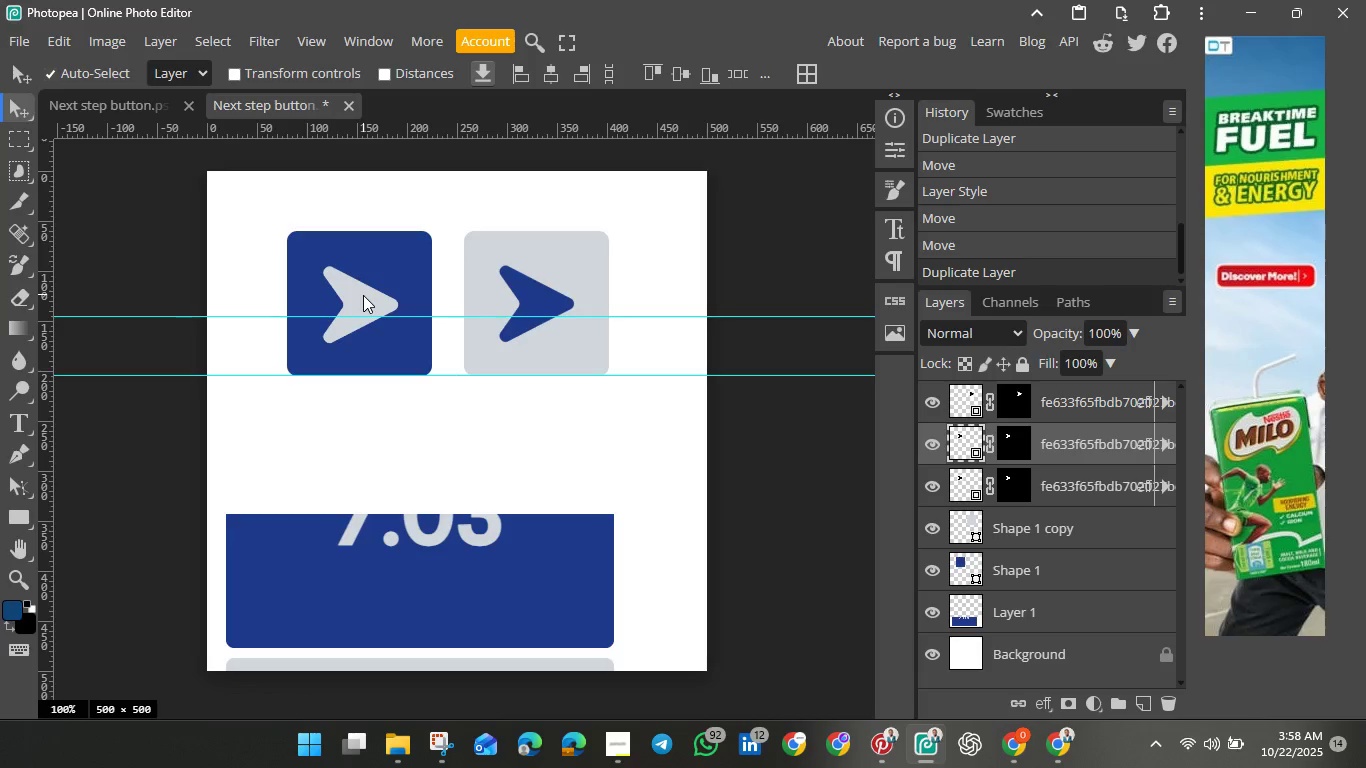 
key(Control+J)
 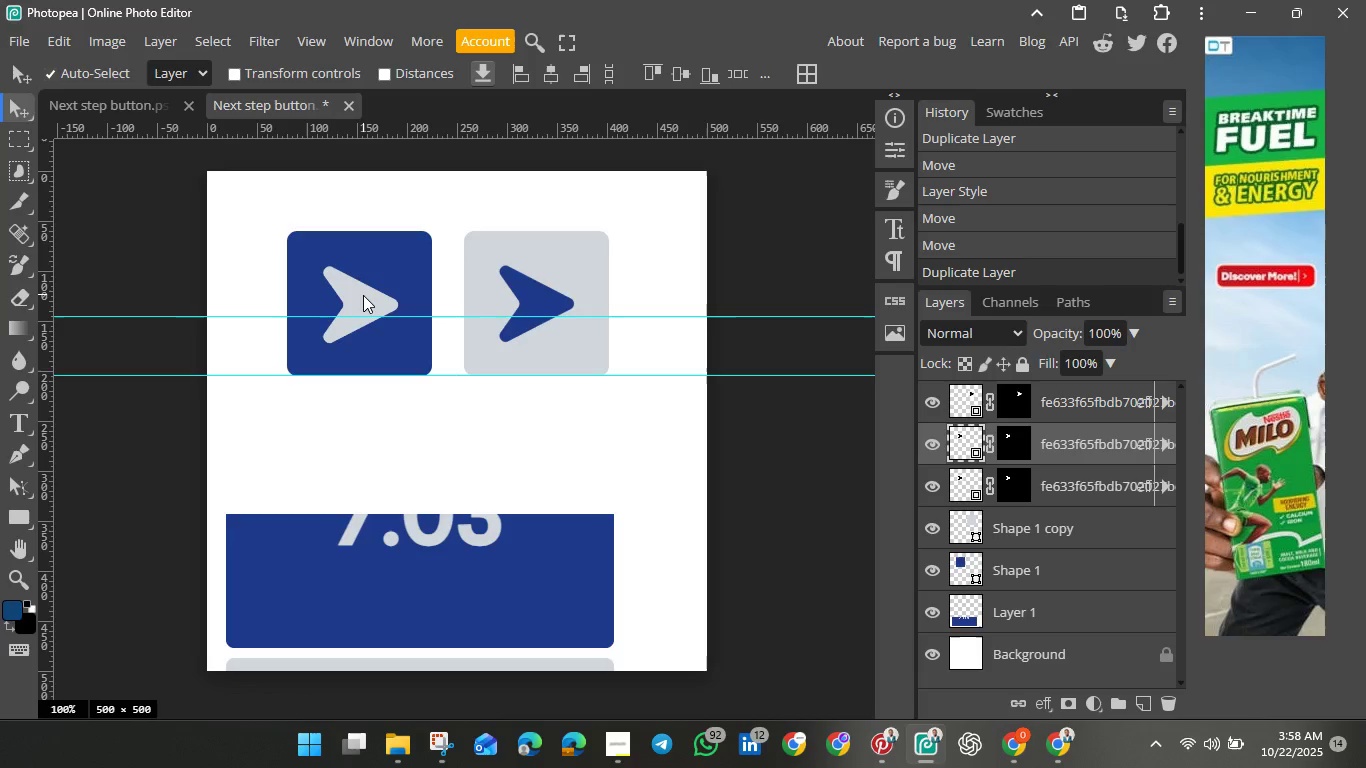 
left_click_drag(start_coordinate=[363, 295], to_coordinate=[370, 449])
 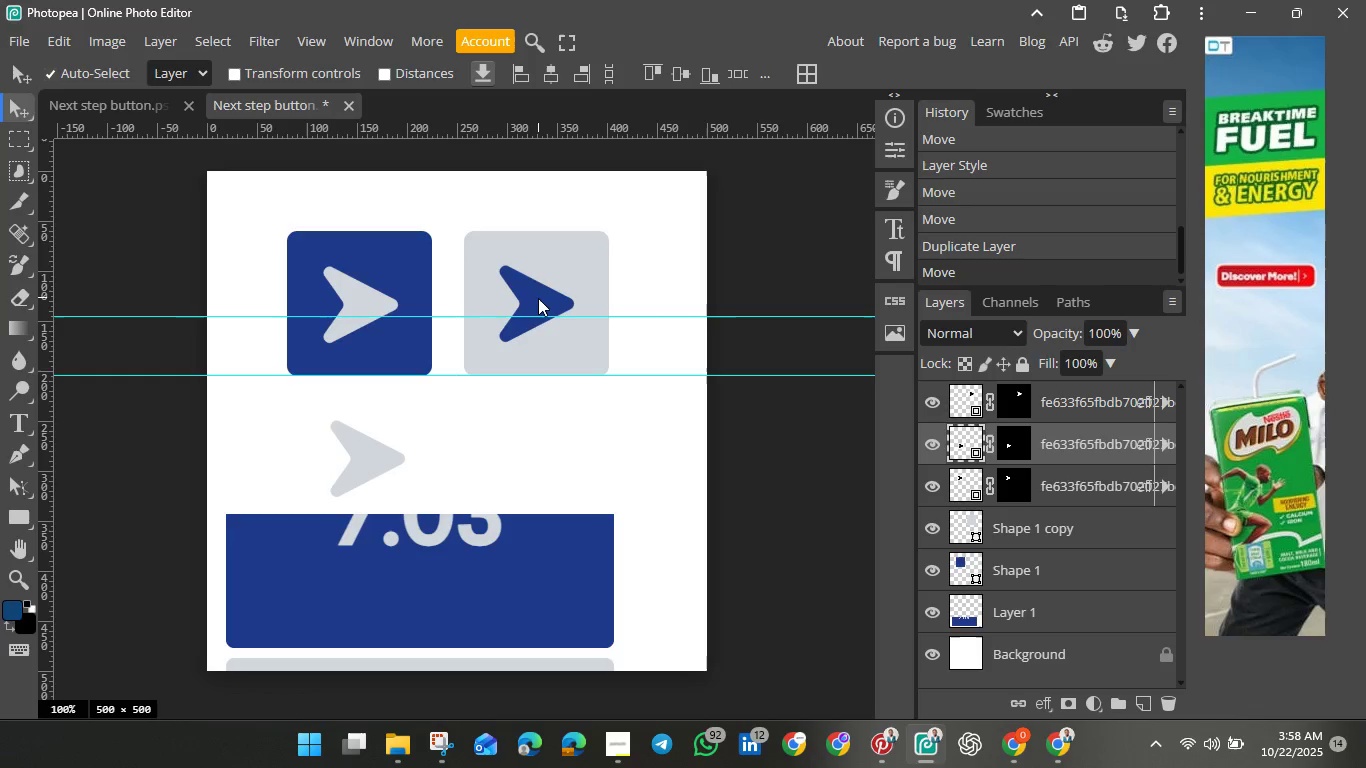 
left_click([538, 298])
 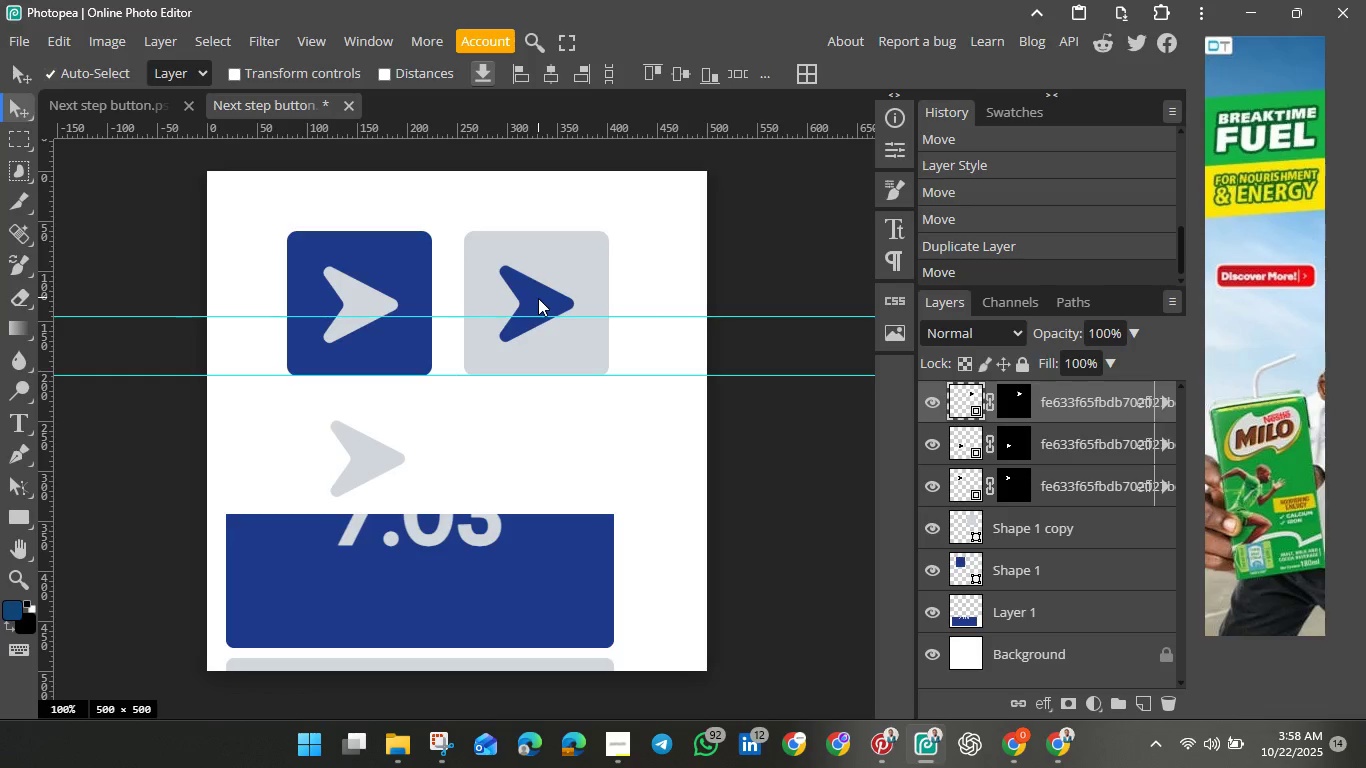 
hold_key(key=ControlLeft, duration=0.39)
 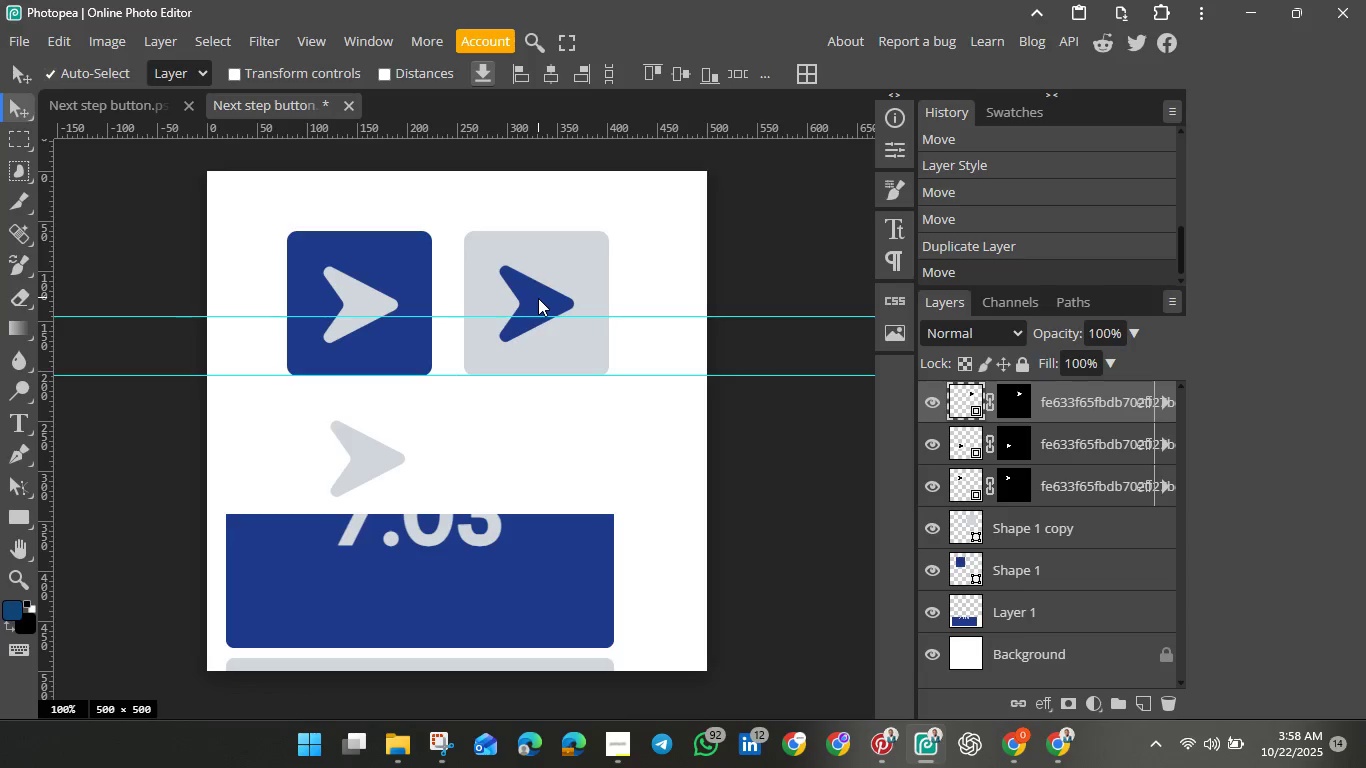 
key(Control+J)
 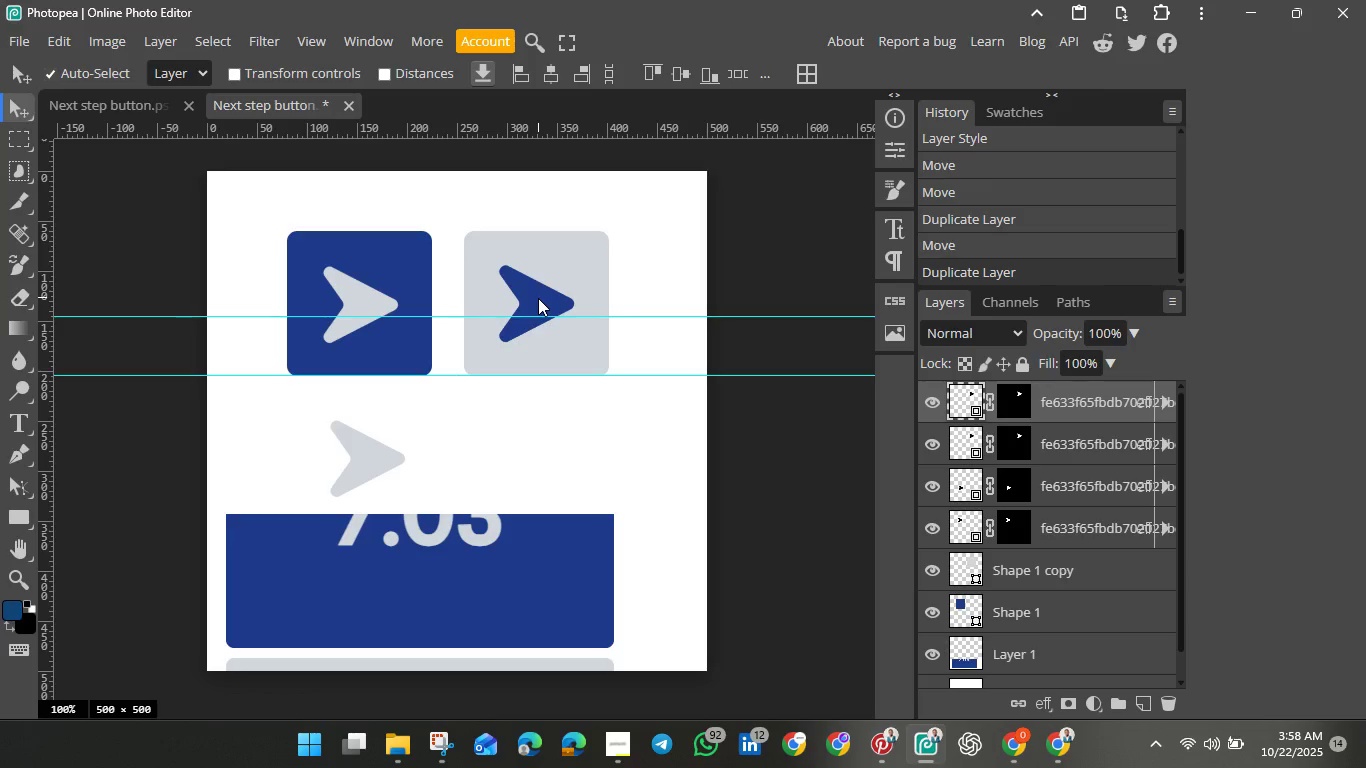 
left_click_drag(start_coordinate=[538, 298], to_coordinate=[533, 458])
 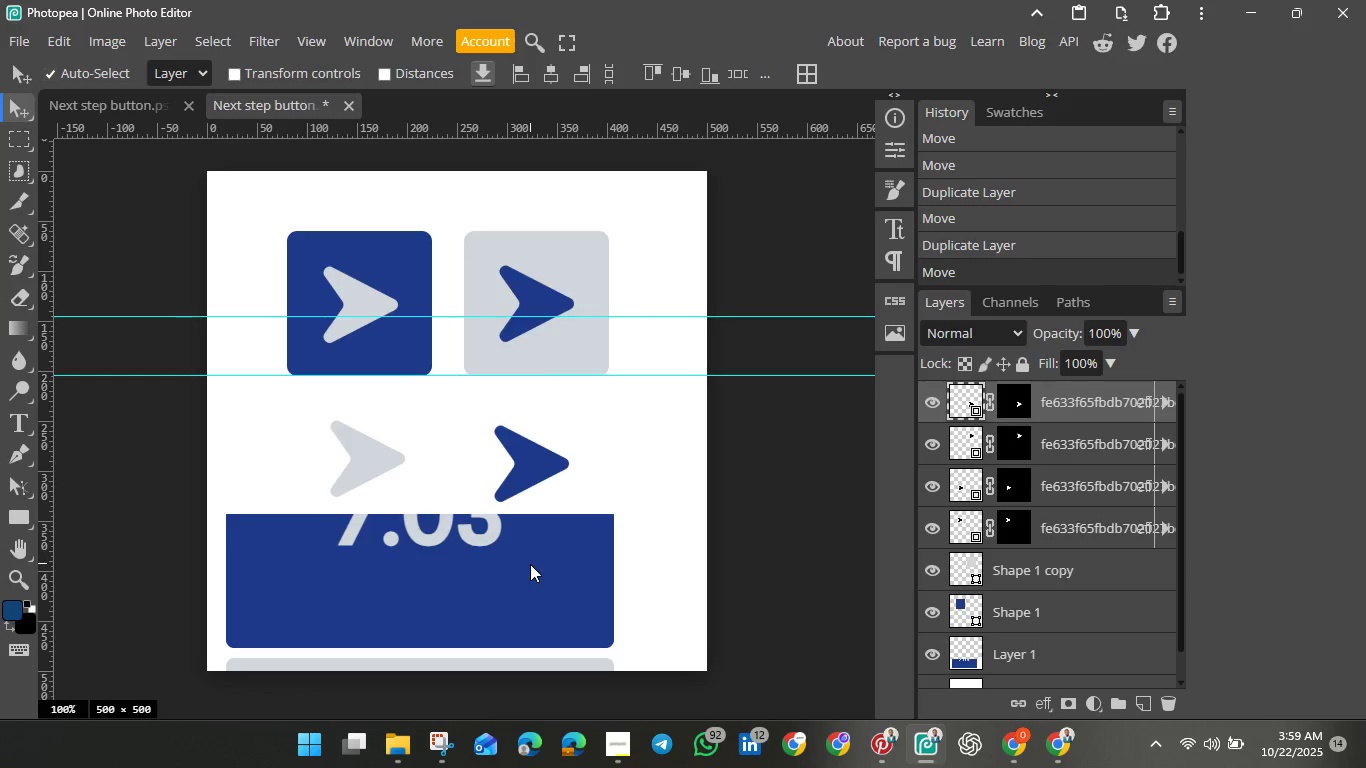 
left_click([530, 564])
 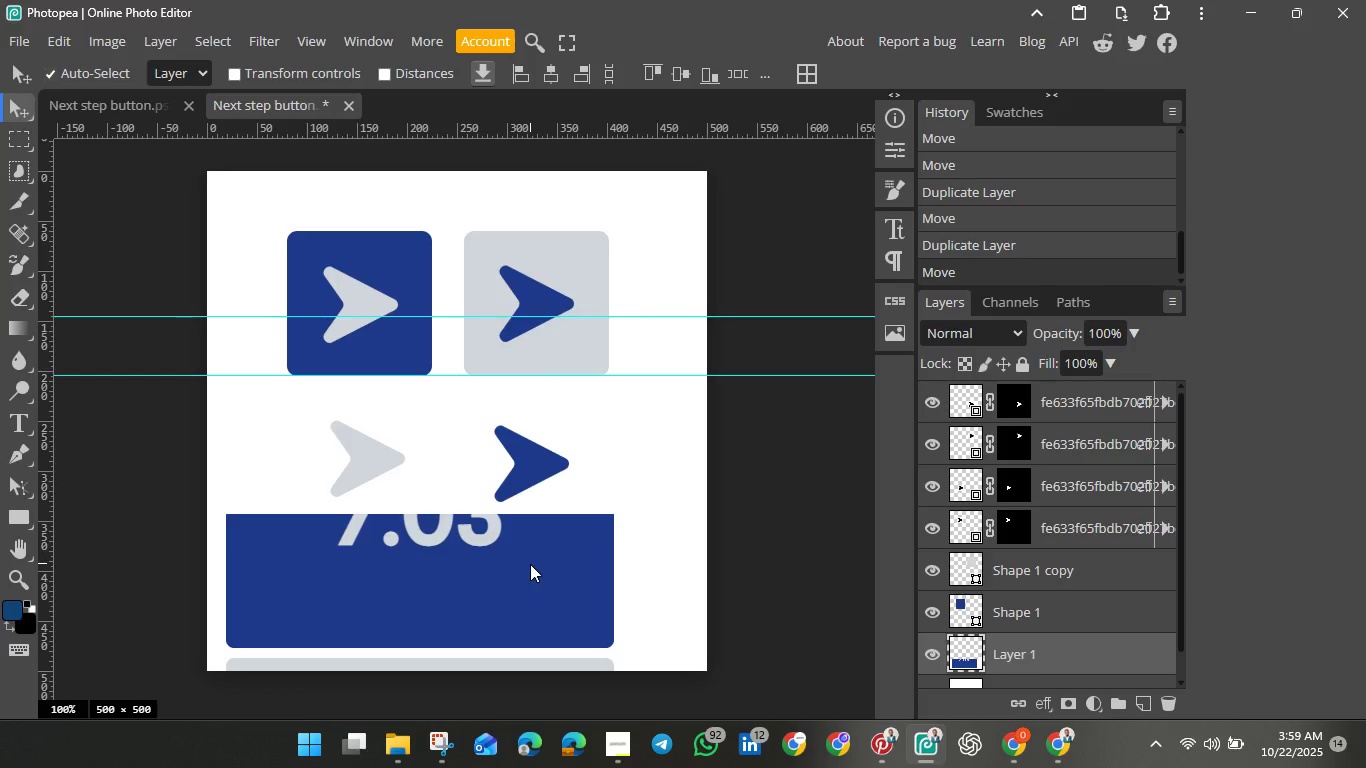 
key(Backspace)
 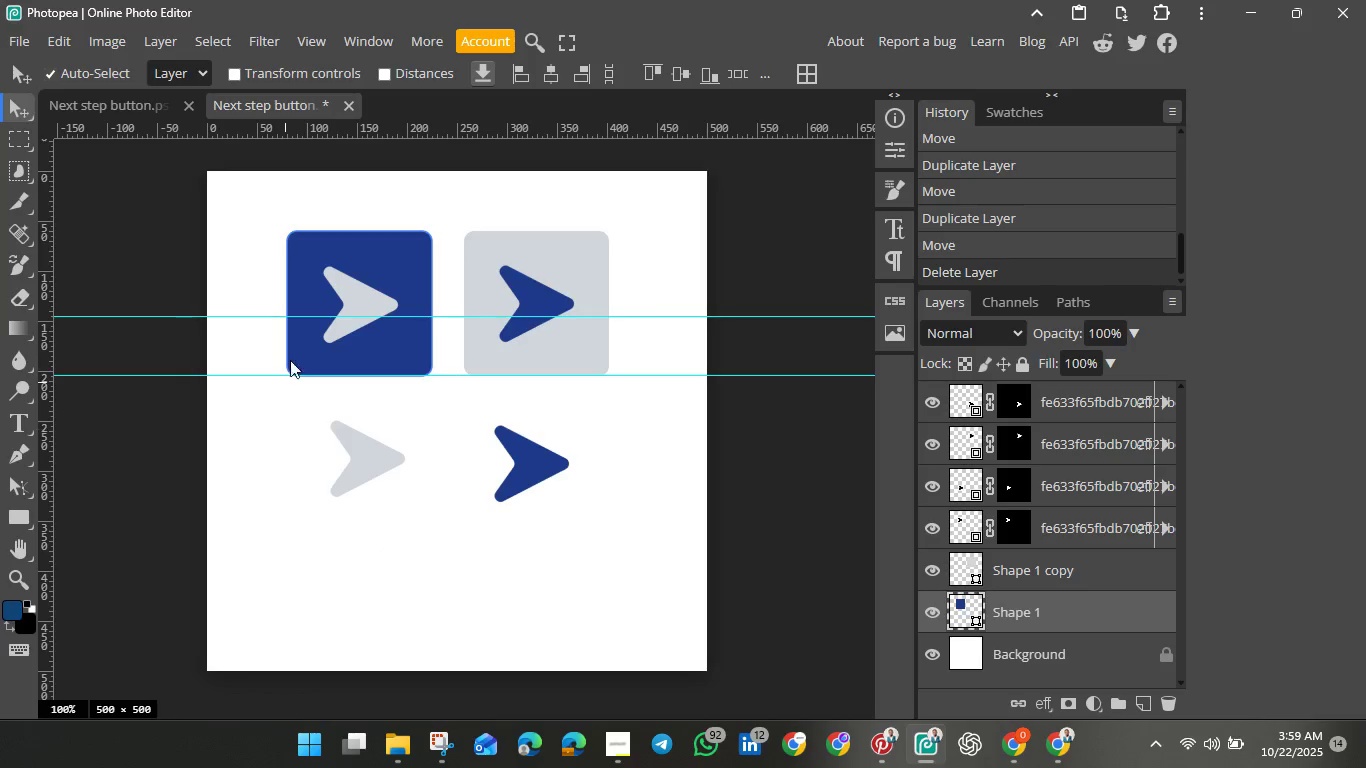 
left_click_drag(start_coordinate=[244, 224], to_coordinate=[632, 531])
 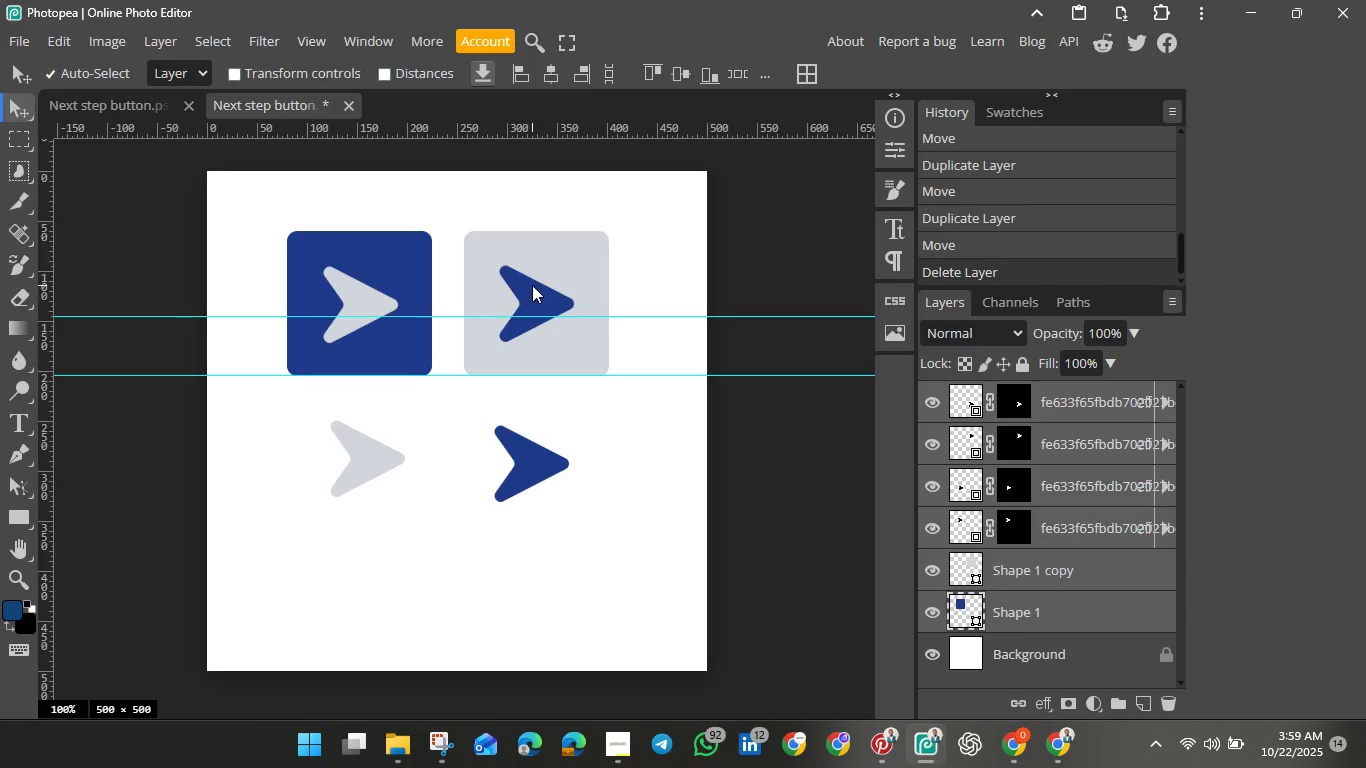 
left_click_drag(start_coordinate=[533, 285], to_coordinate=[544, 332])
 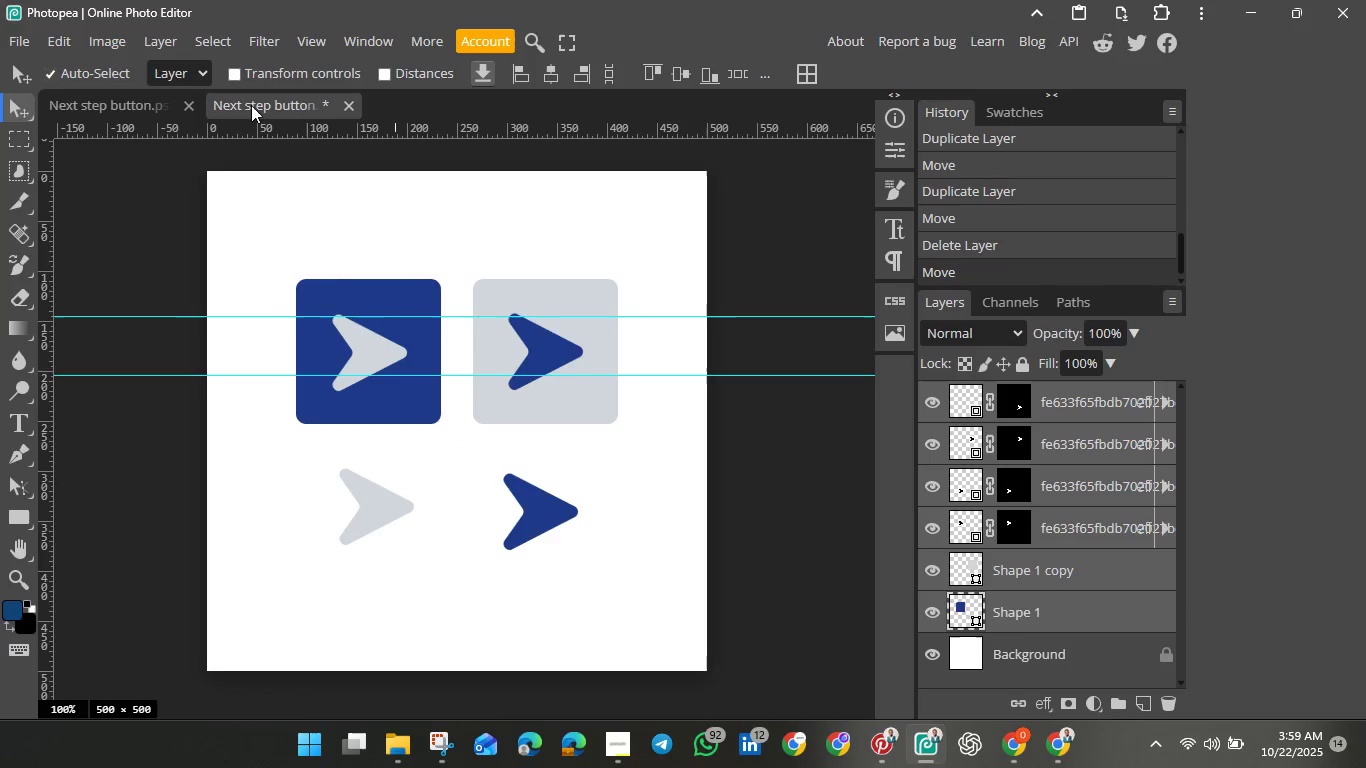 
double_click([249, 104])
 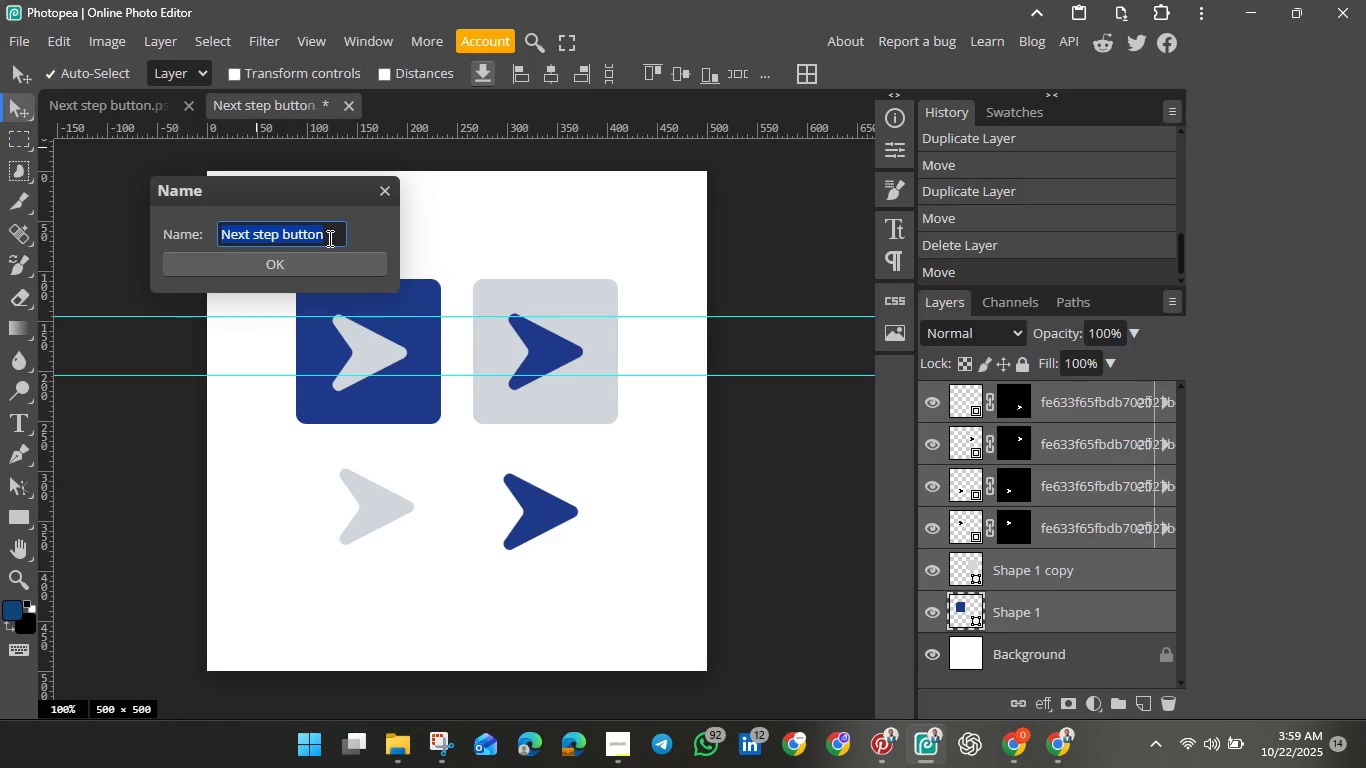 
left_click([328, 238])
 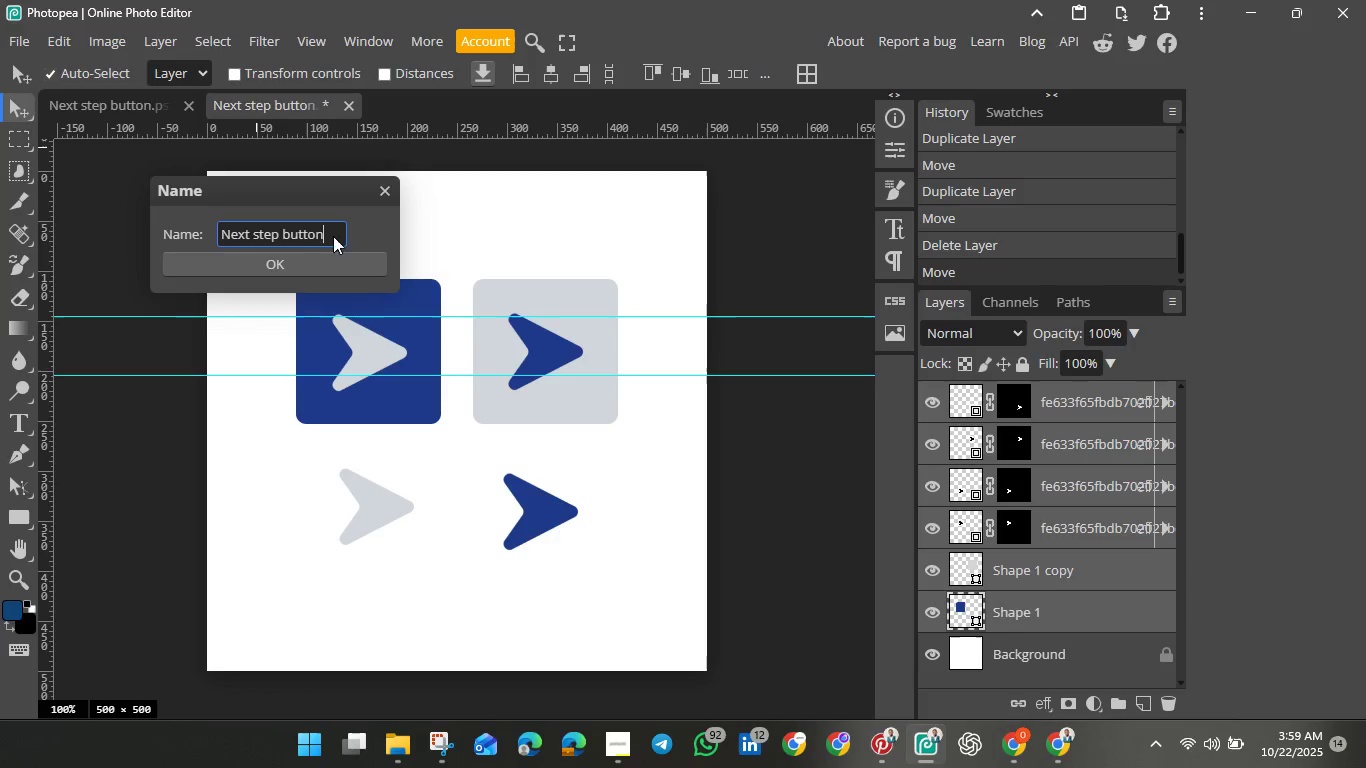 
left_click([333, 236])
 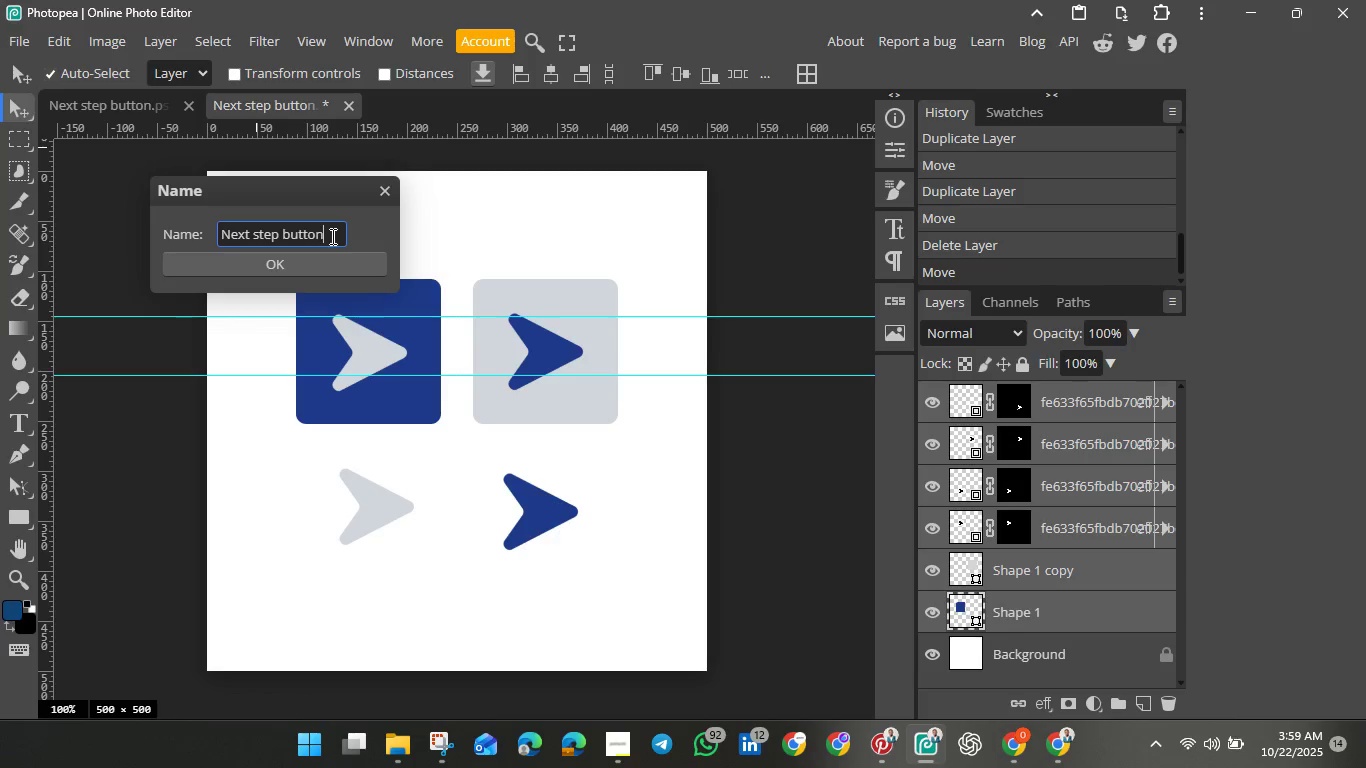 
type( varience)
 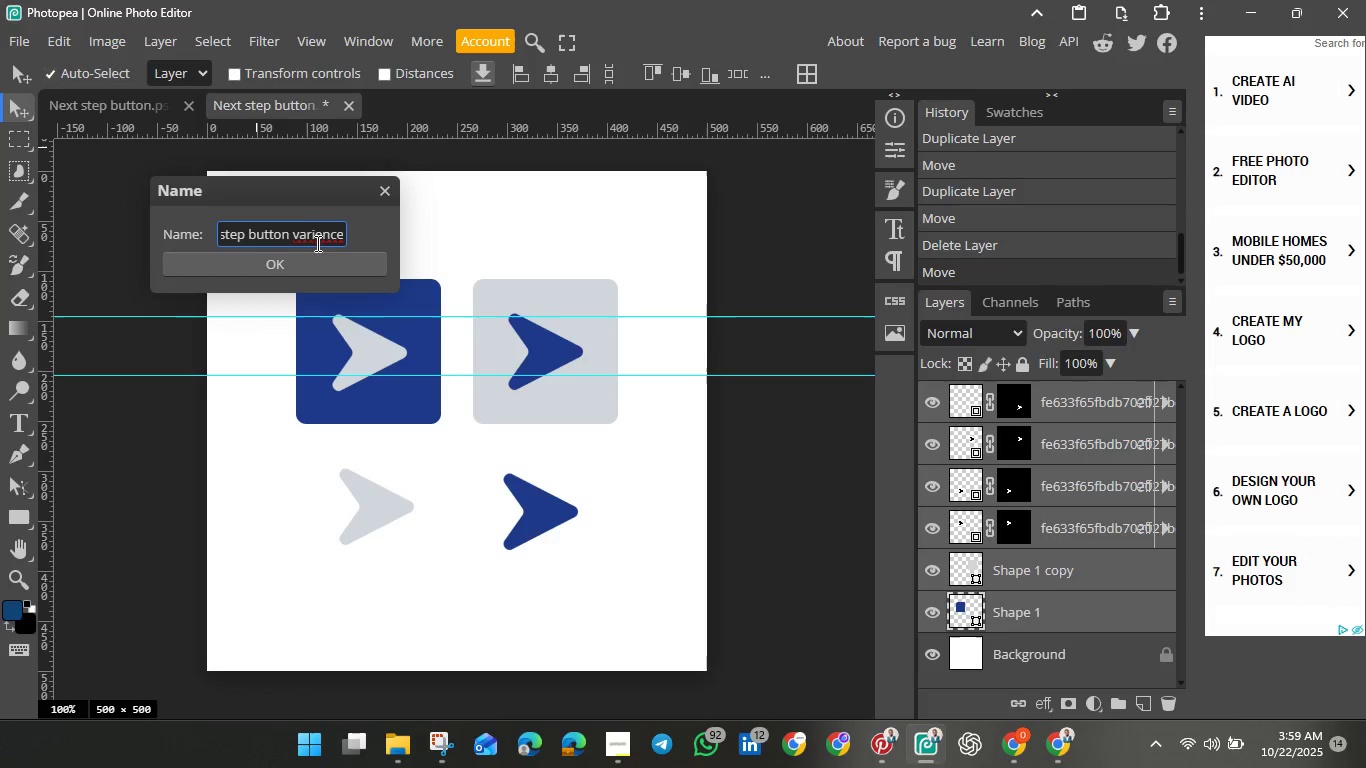 
left_click([316, 230])
 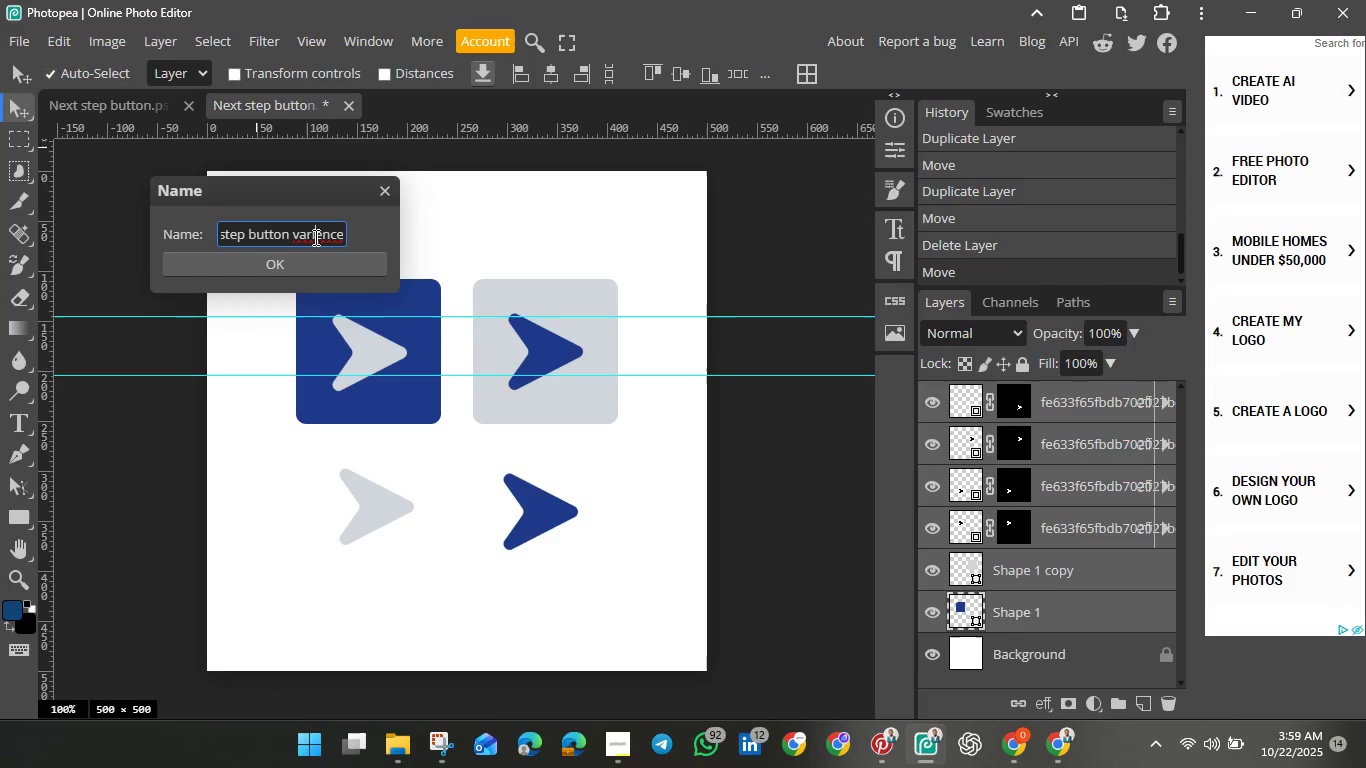 
right_click([314, 237])
 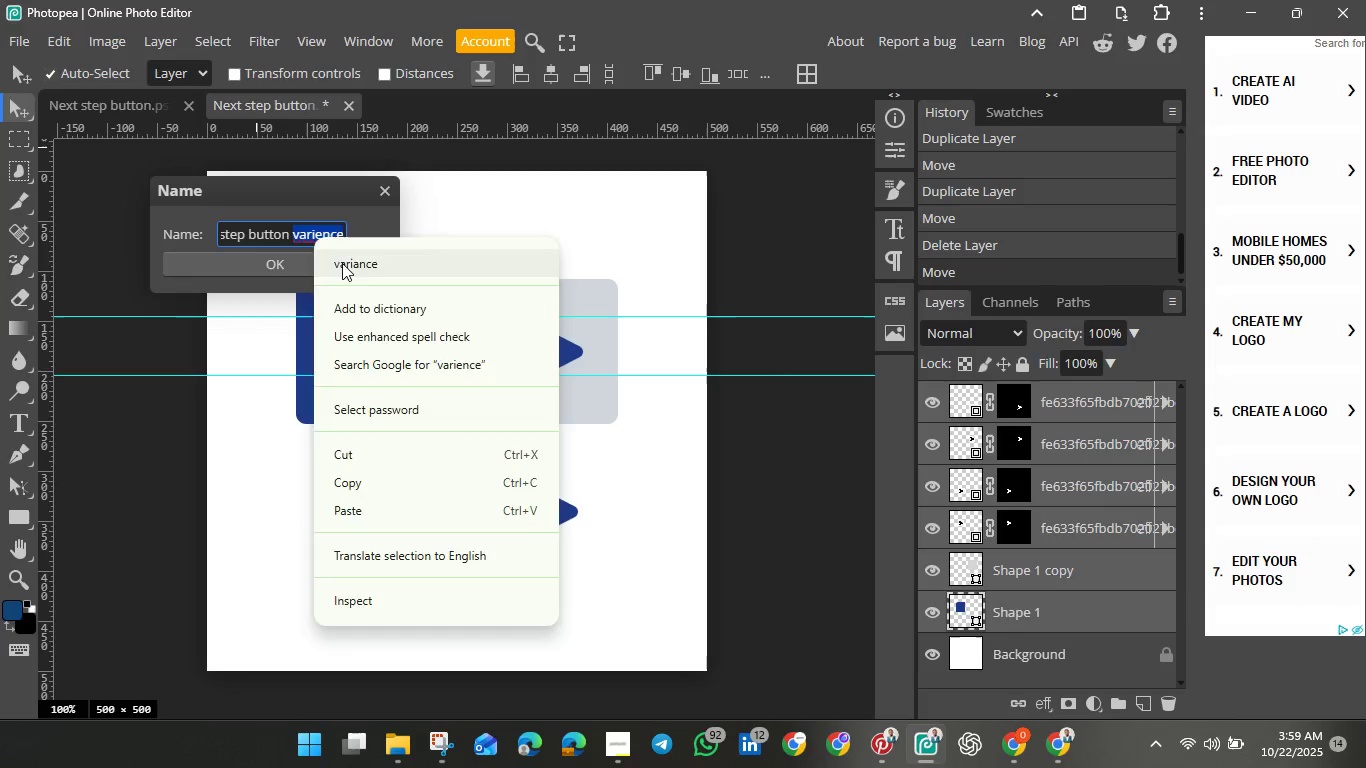 
left_click([342, 263])
 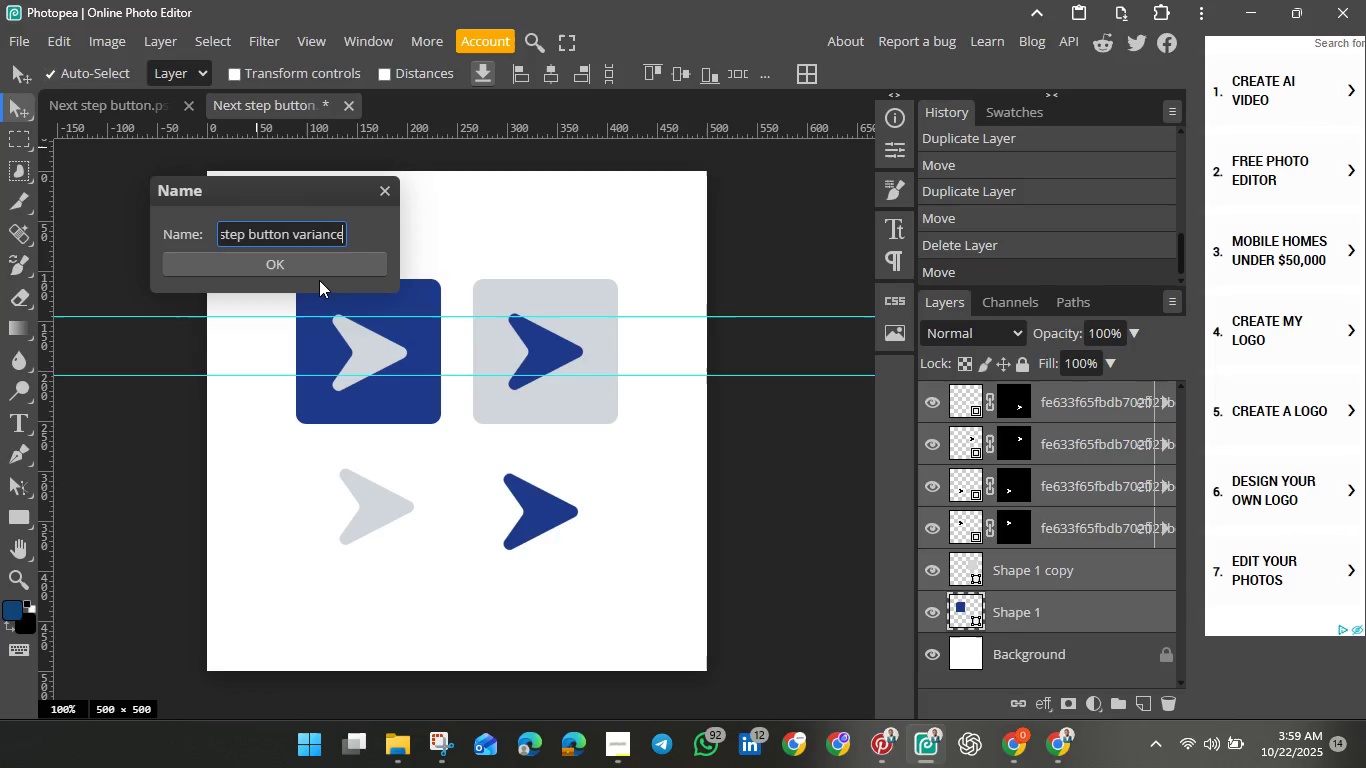 
left_click([319, 280])
 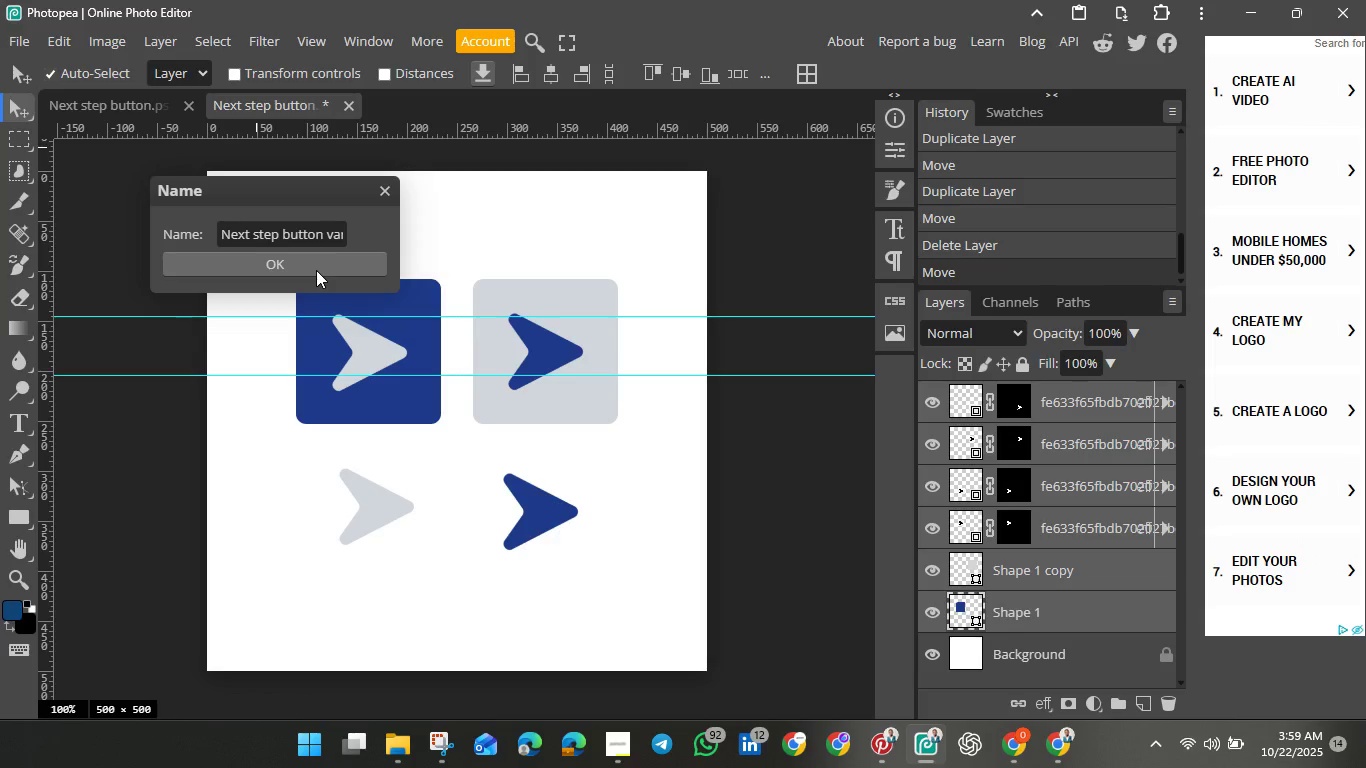 
left_click([316, 270])
 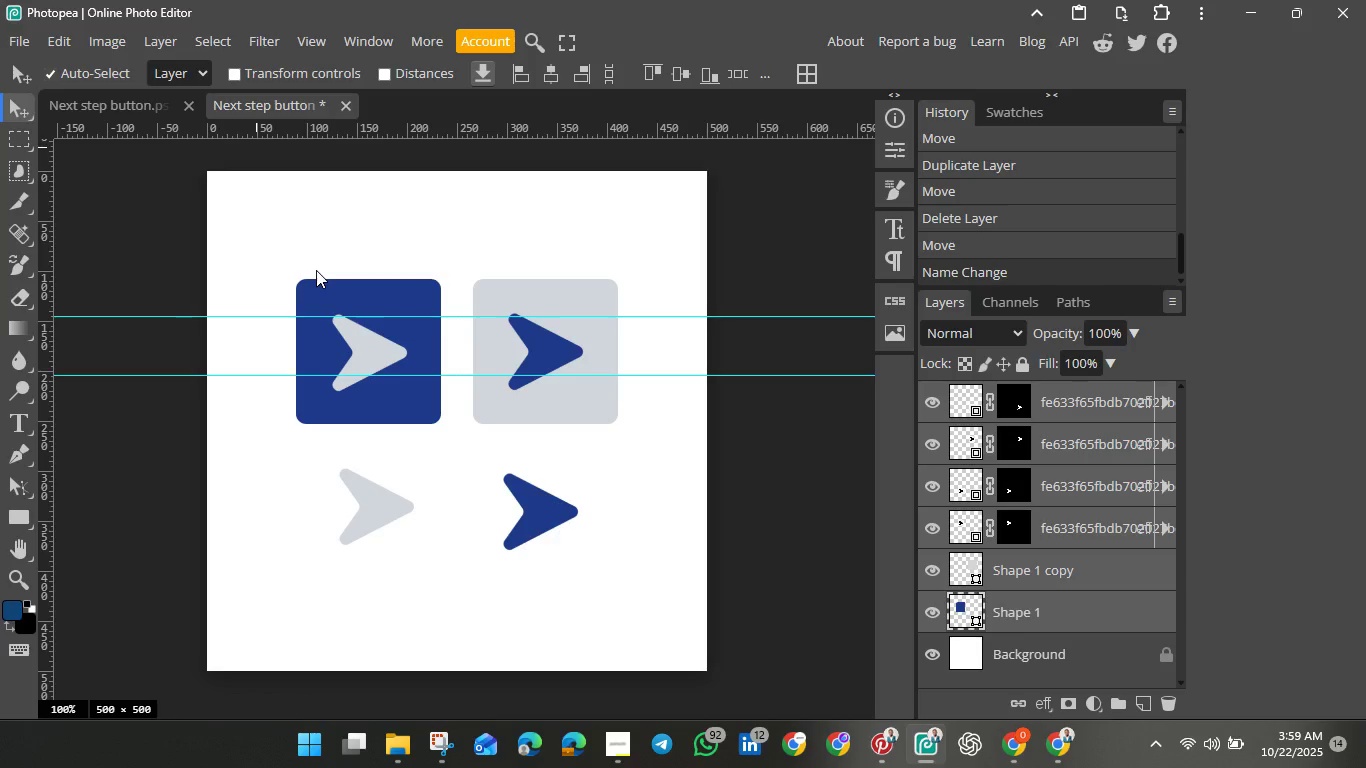 
wait(15.39)
 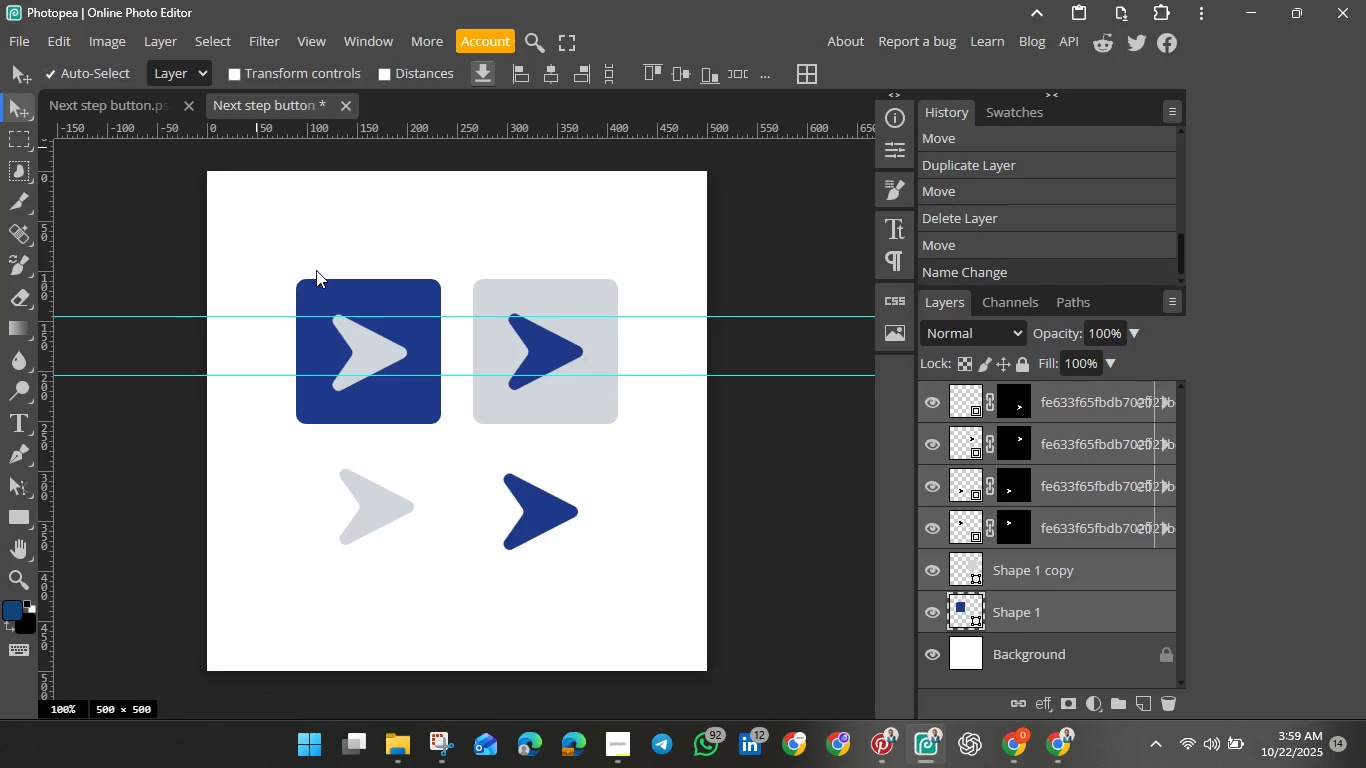 
left_click([22, 39])
 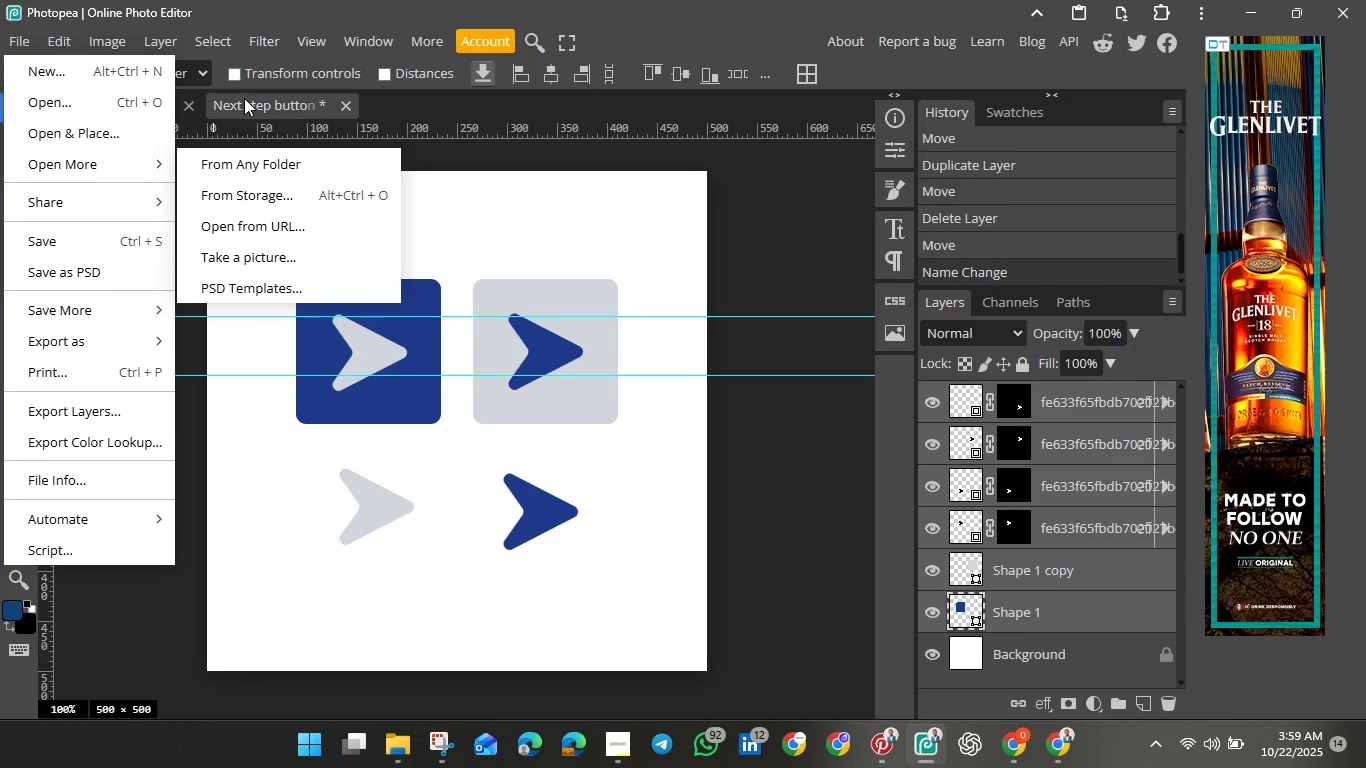 
left_click([245, 99])
 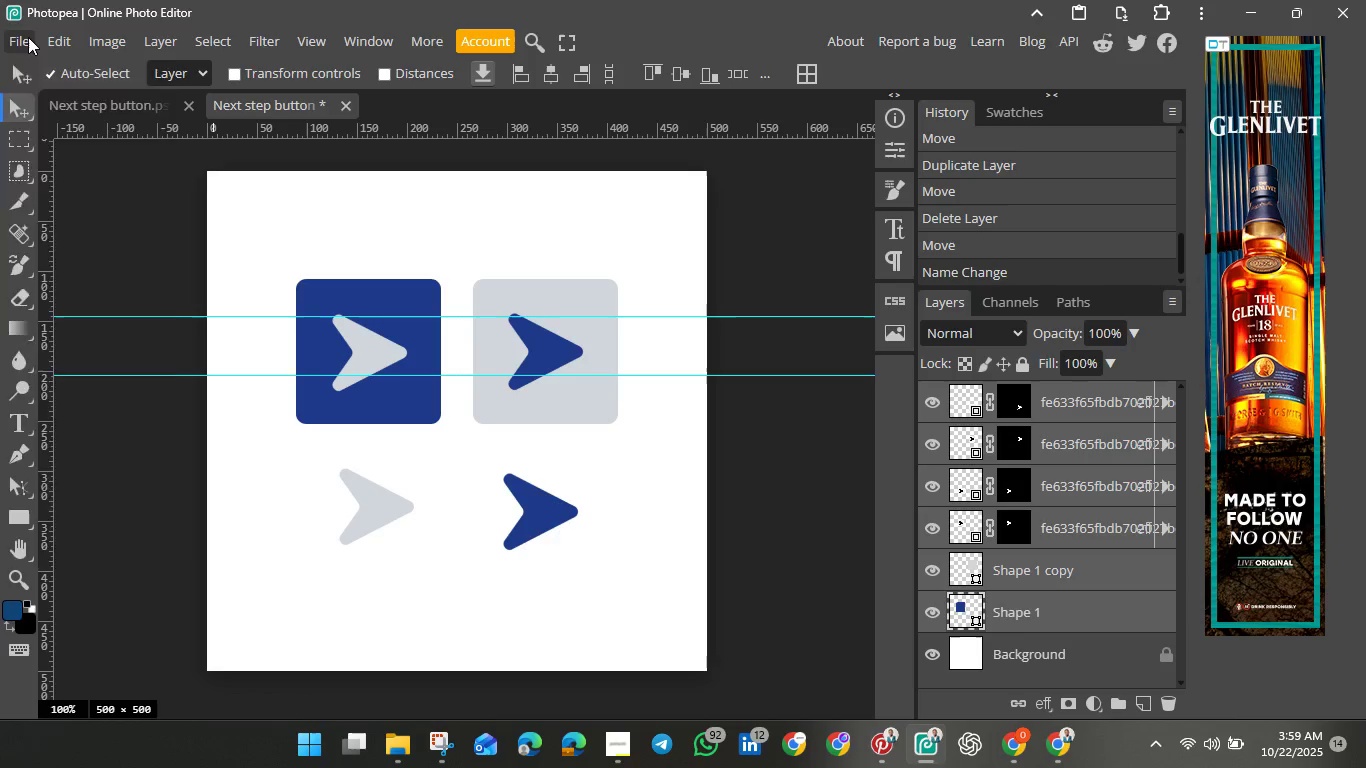 
left_click([28, 37])
 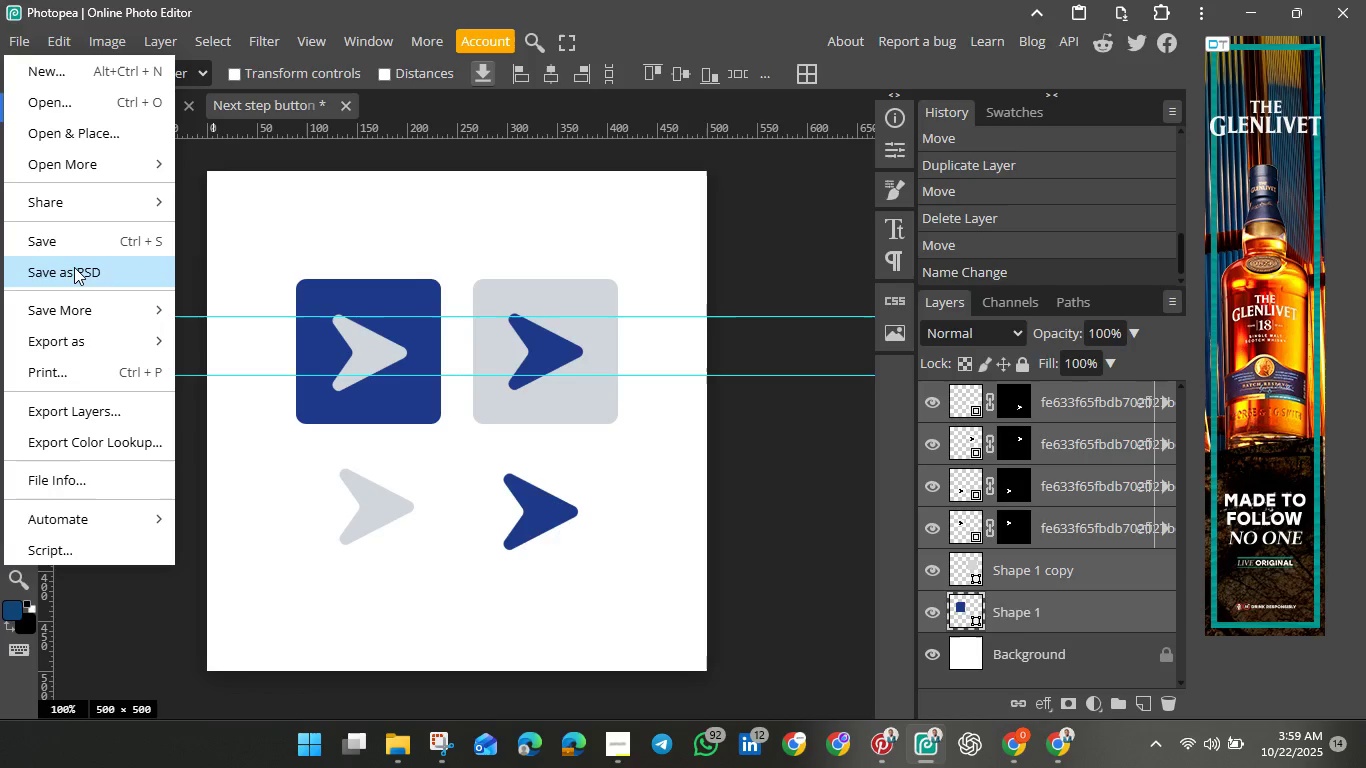 
left_click([74, 267])
 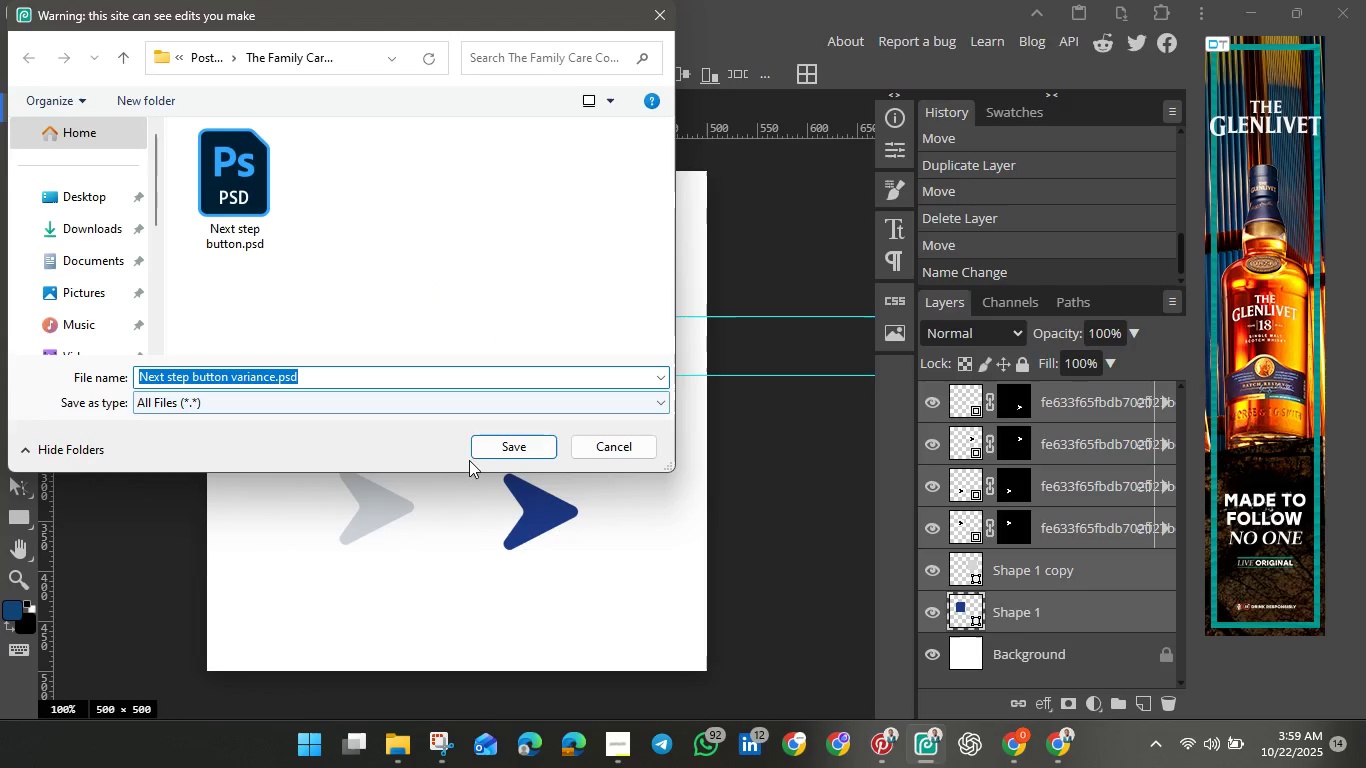 
left_click([491, 448])
 